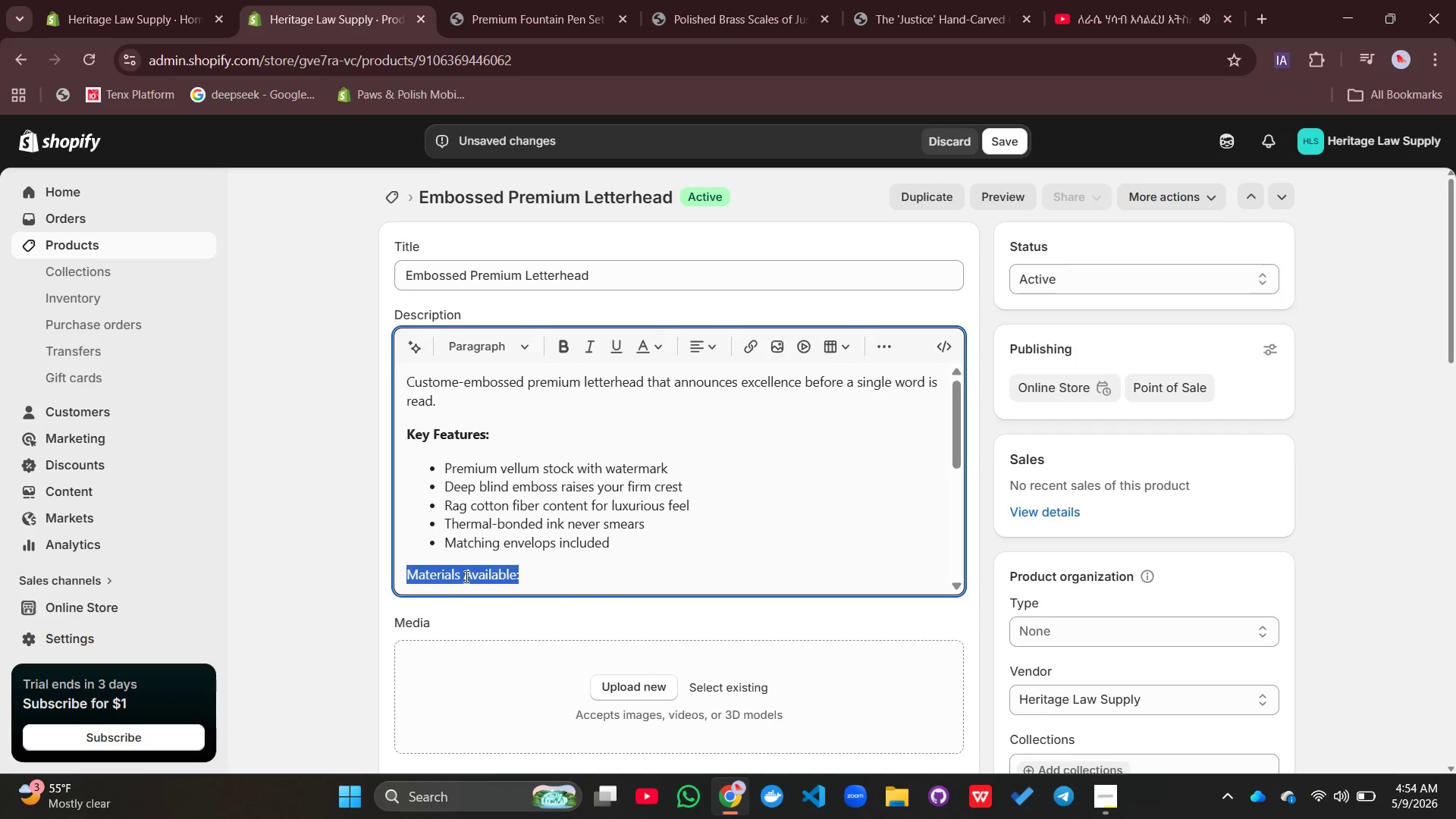 
triple_click([465, 576])
 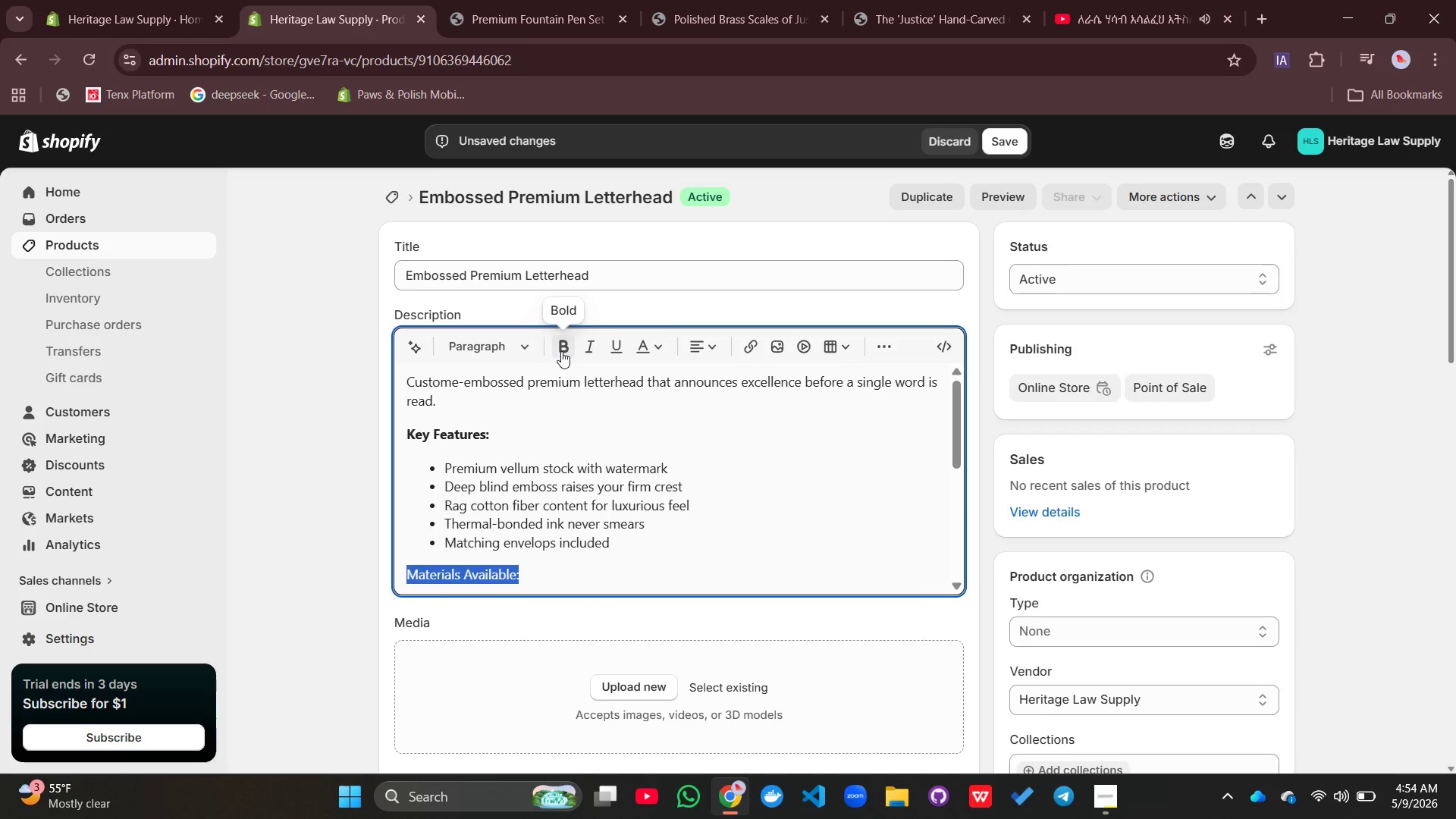 
left_click([561, 351])
 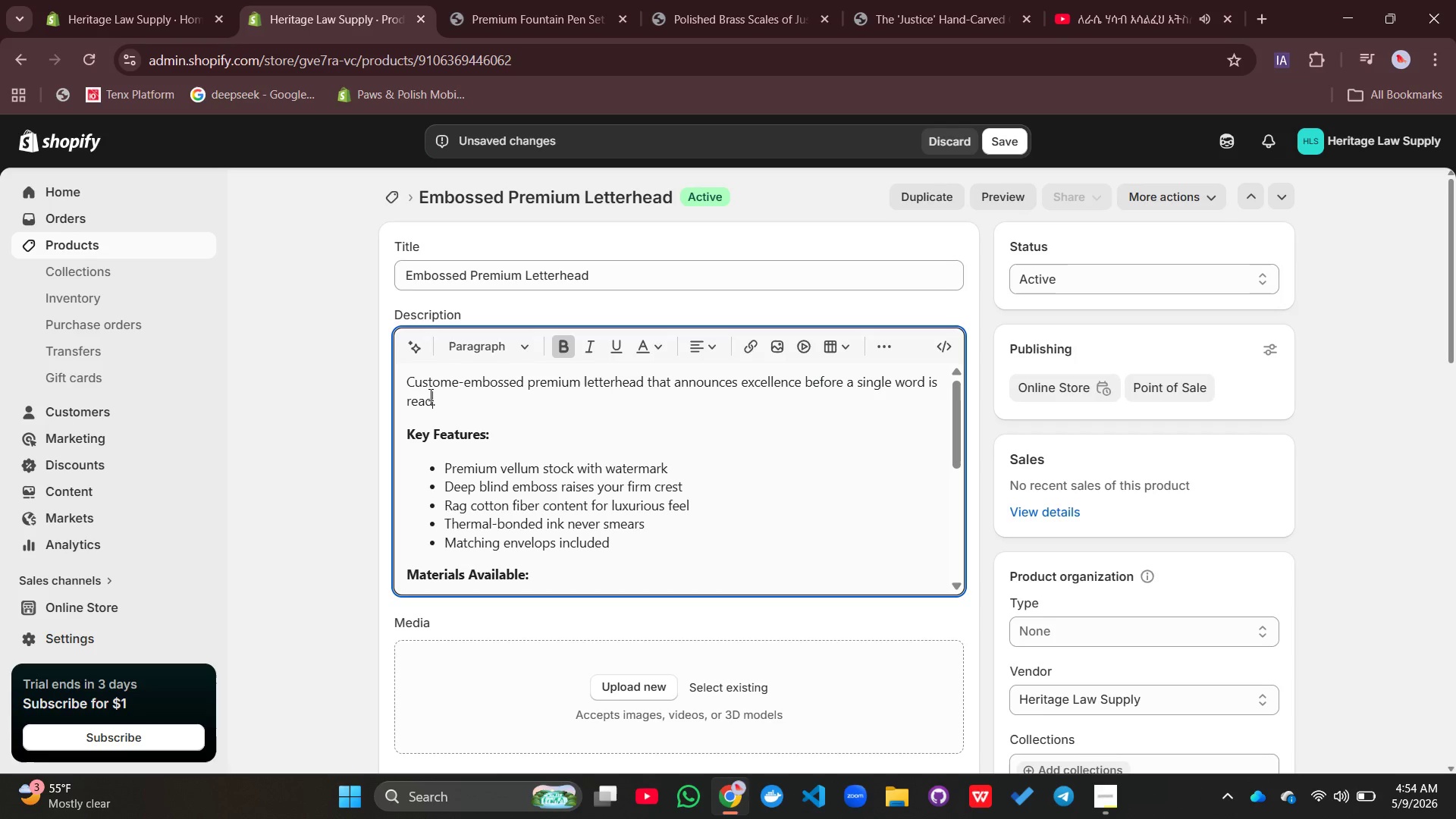 
double_click([429, 394])
 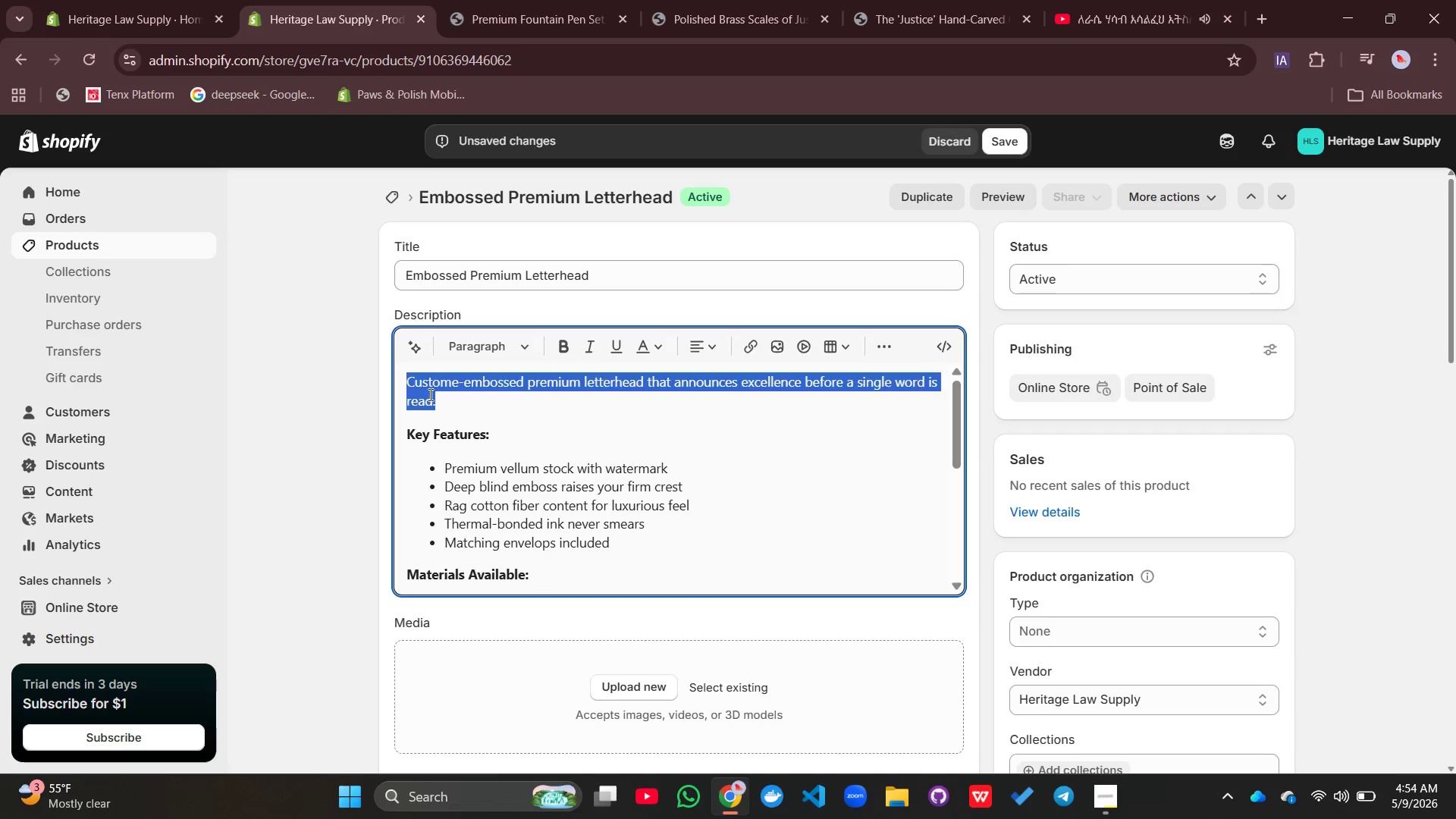 
triple_click([429, 394])
 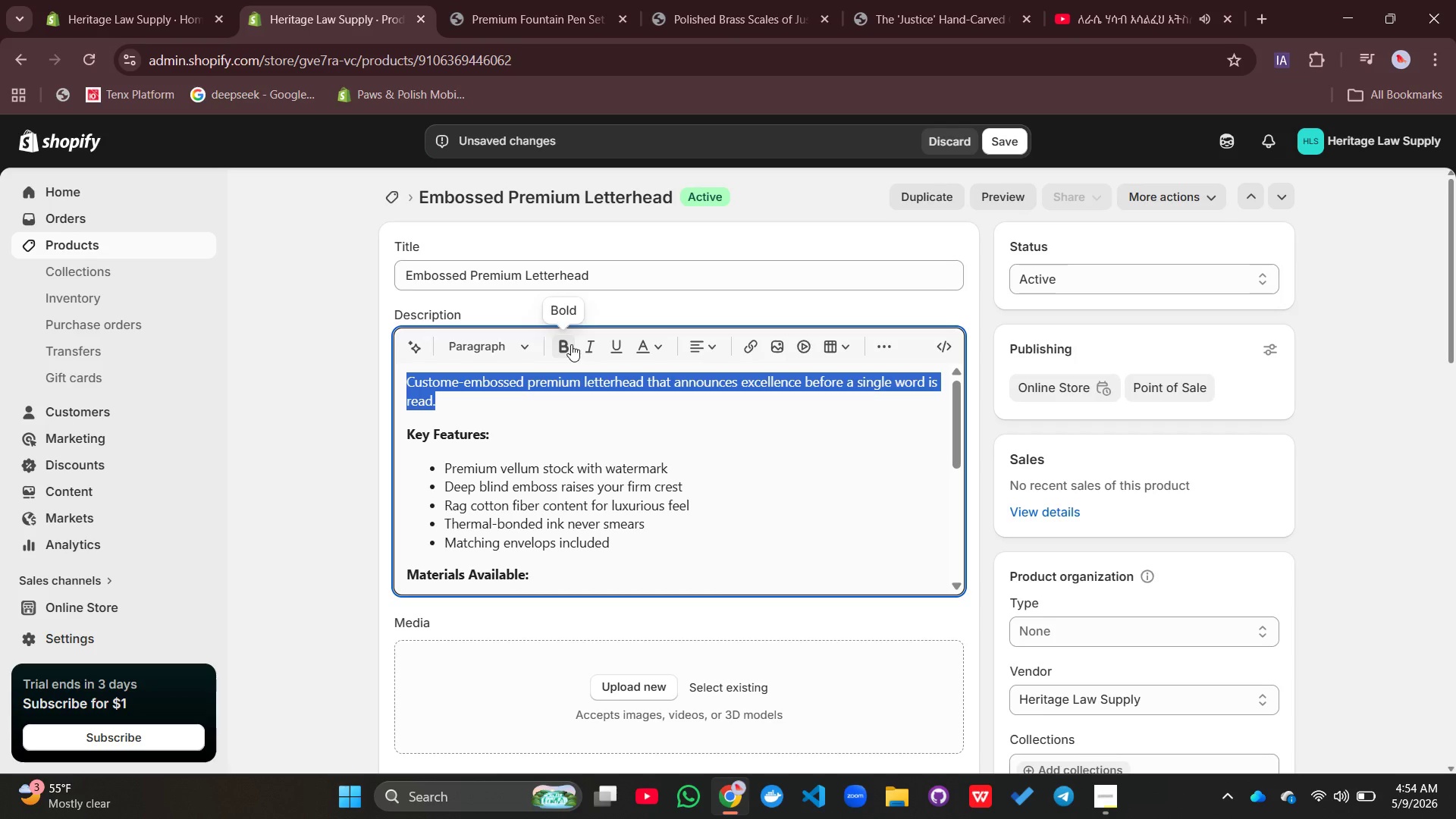 
left_click([571, 344])
 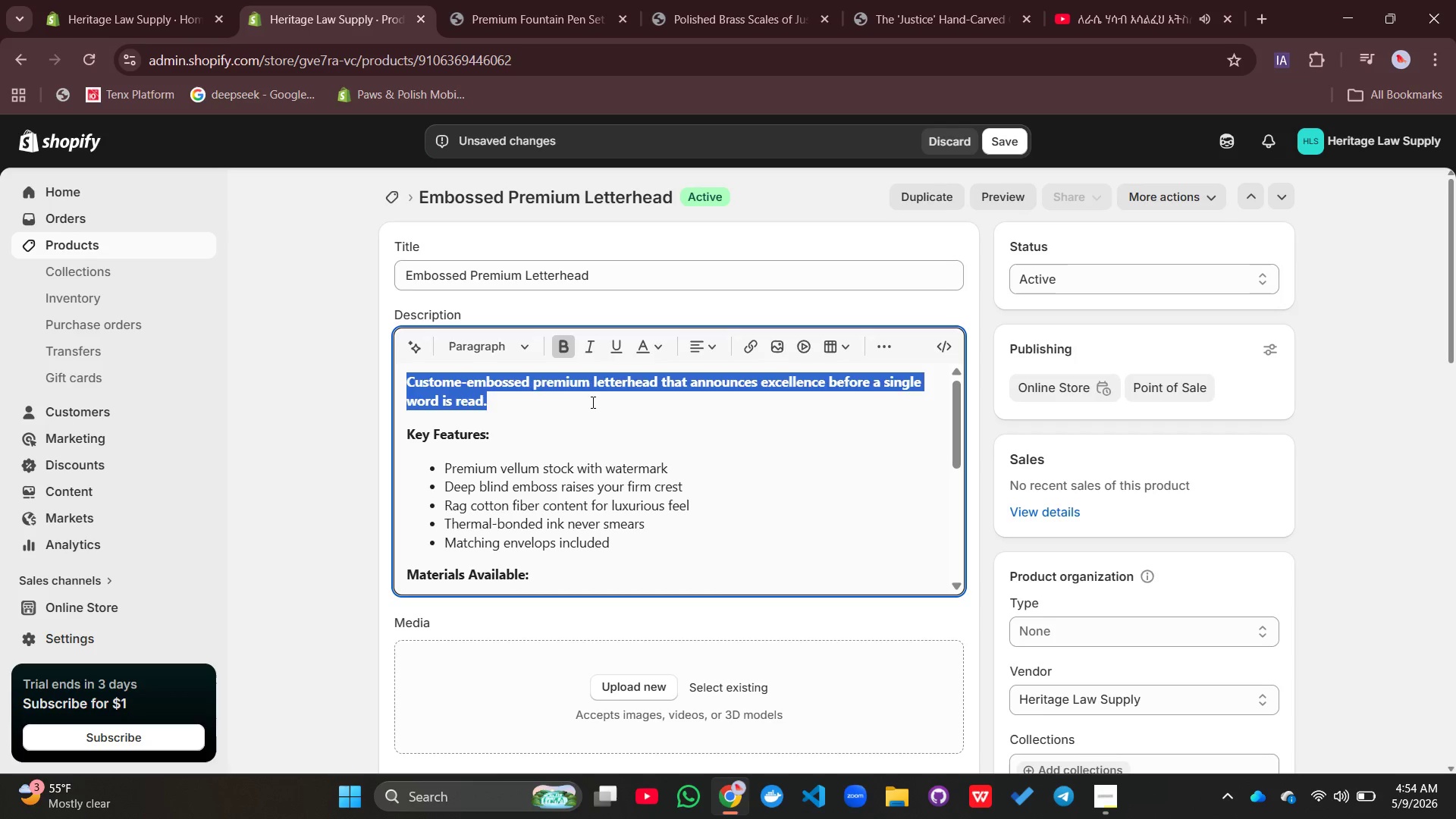 
left_click([641, 500])
 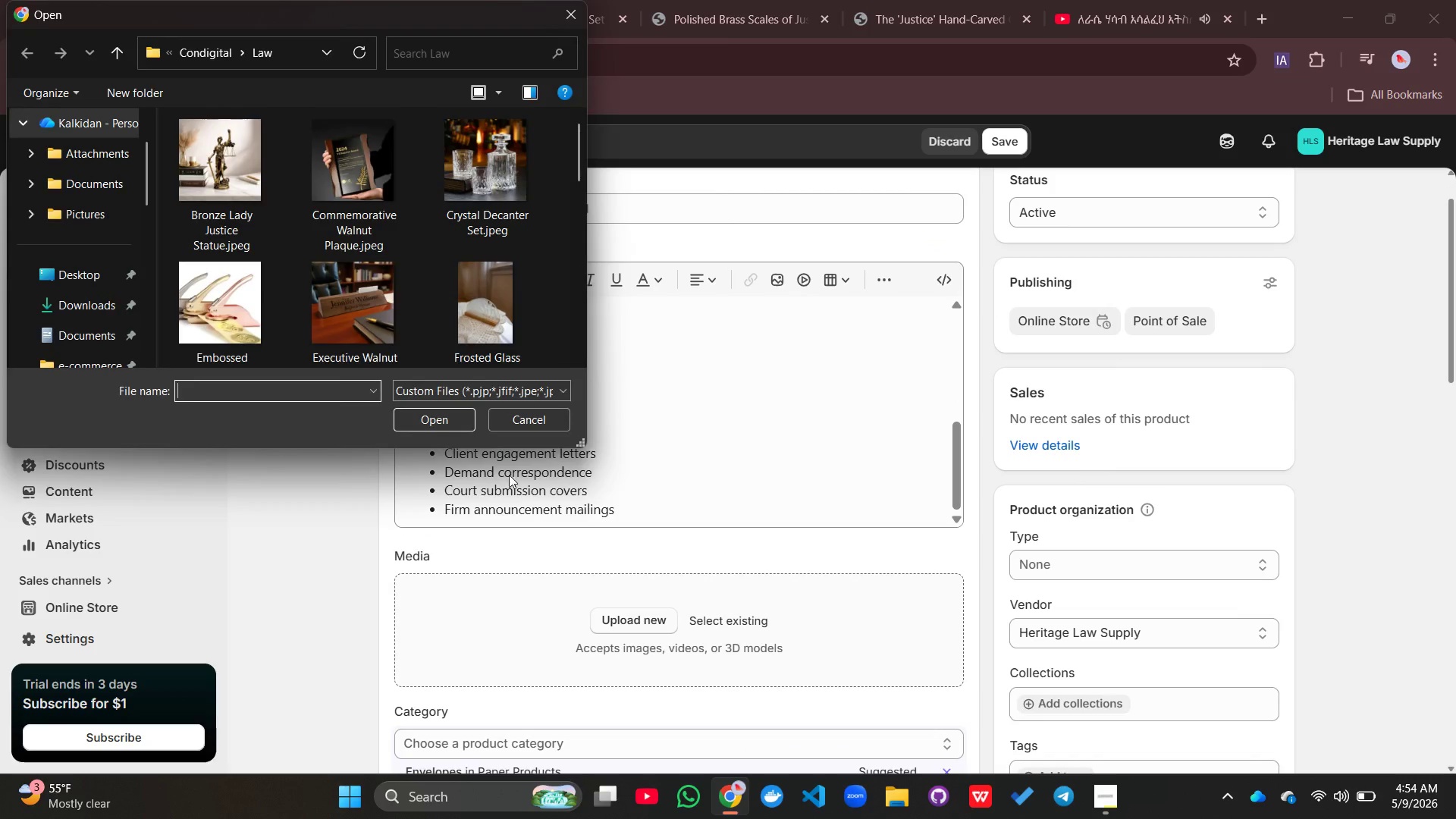 
wait(7.0)
 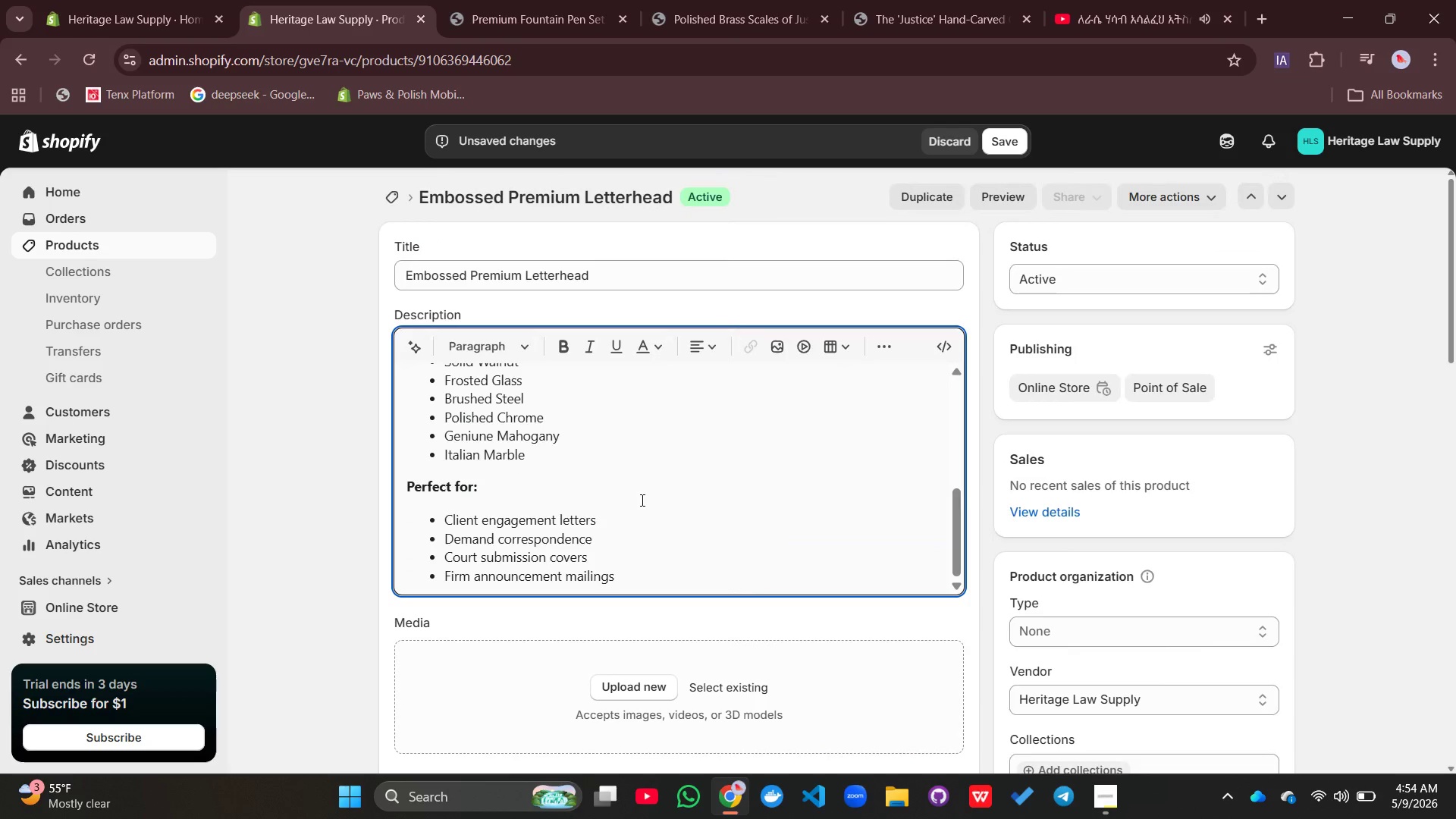 
scroll: coordinate [312, 201], scroll_direction: up, amount: 3.0
 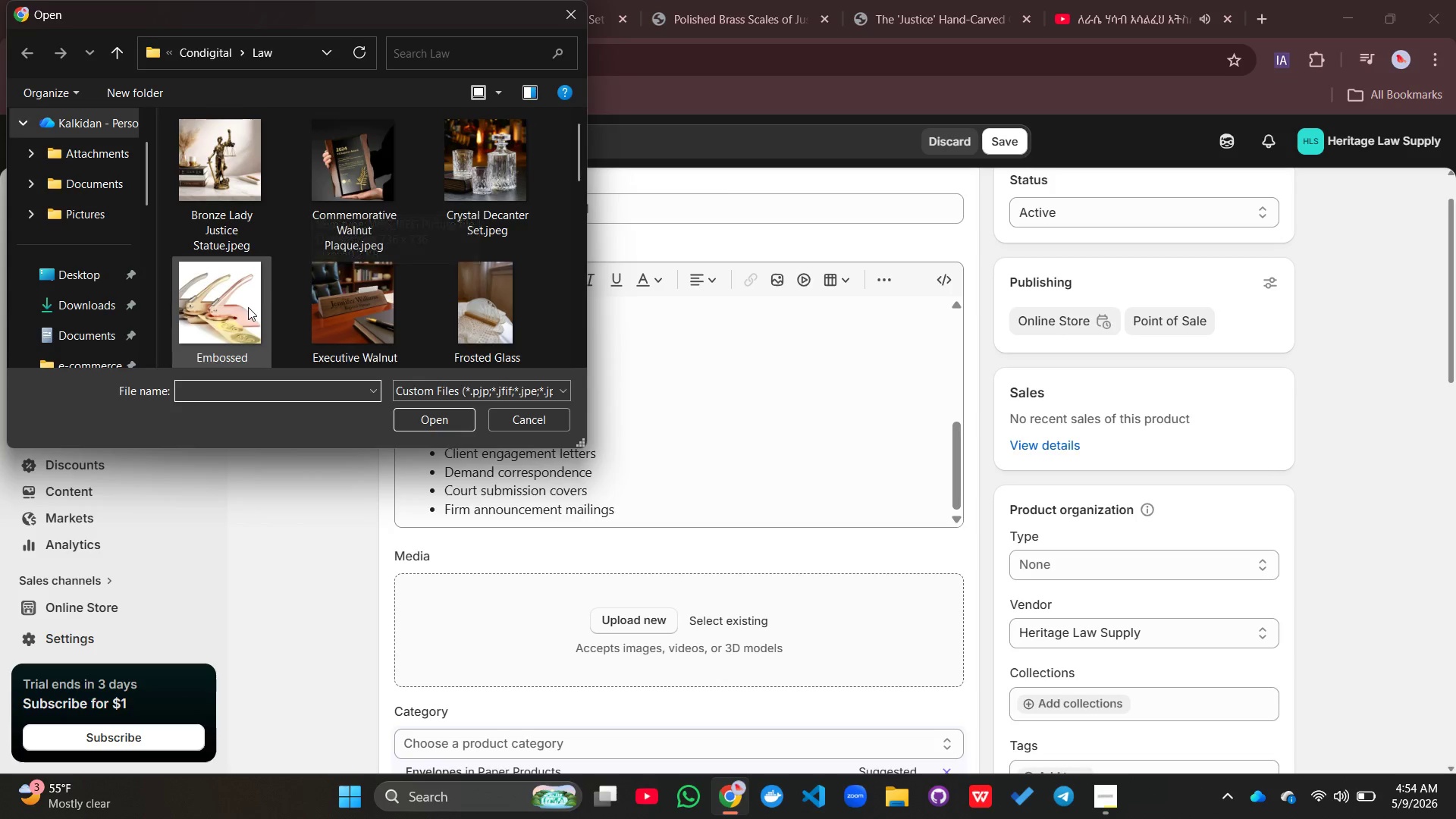 
left_click([248, 307])
 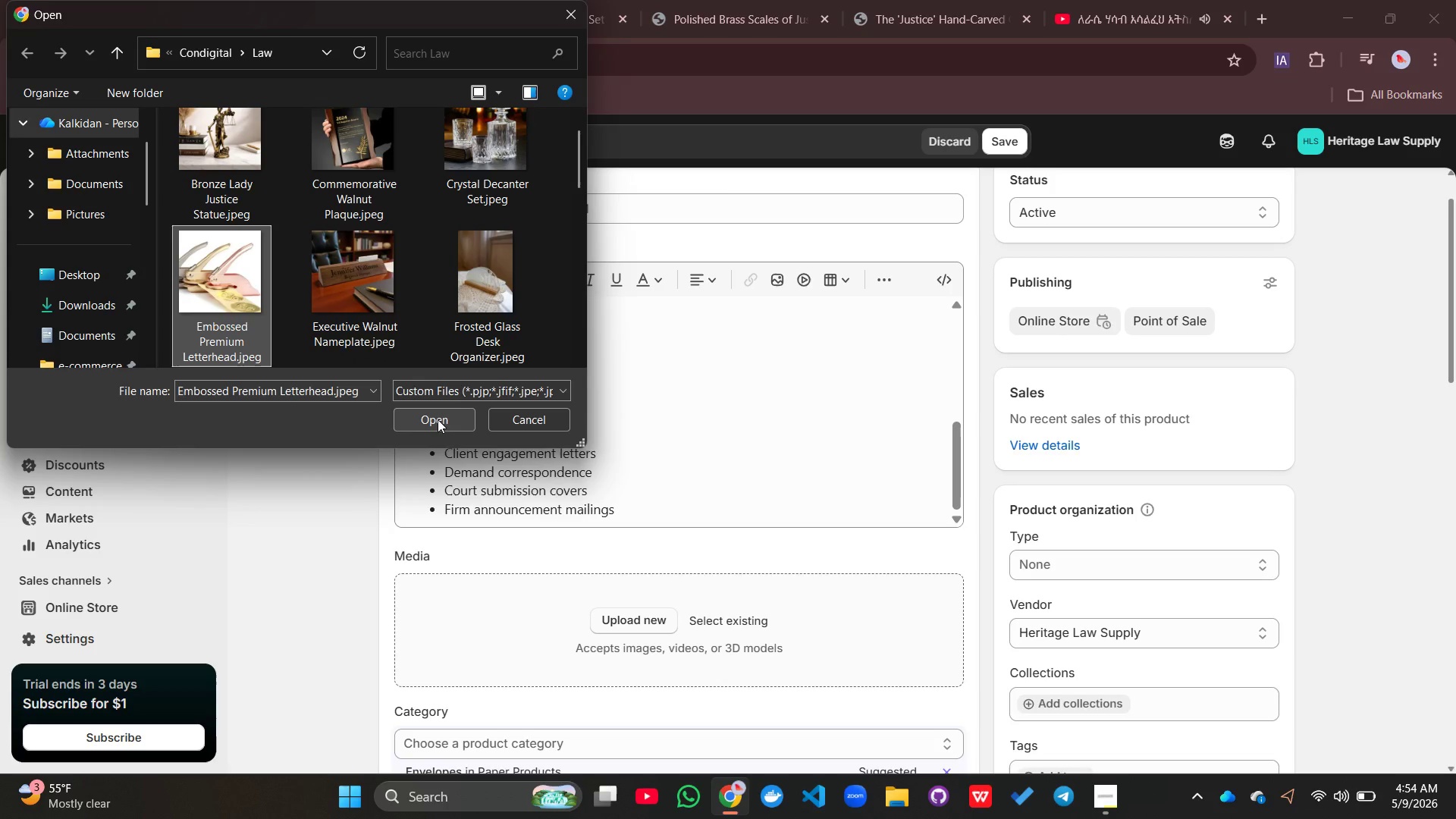 
left_click([441, 417])
 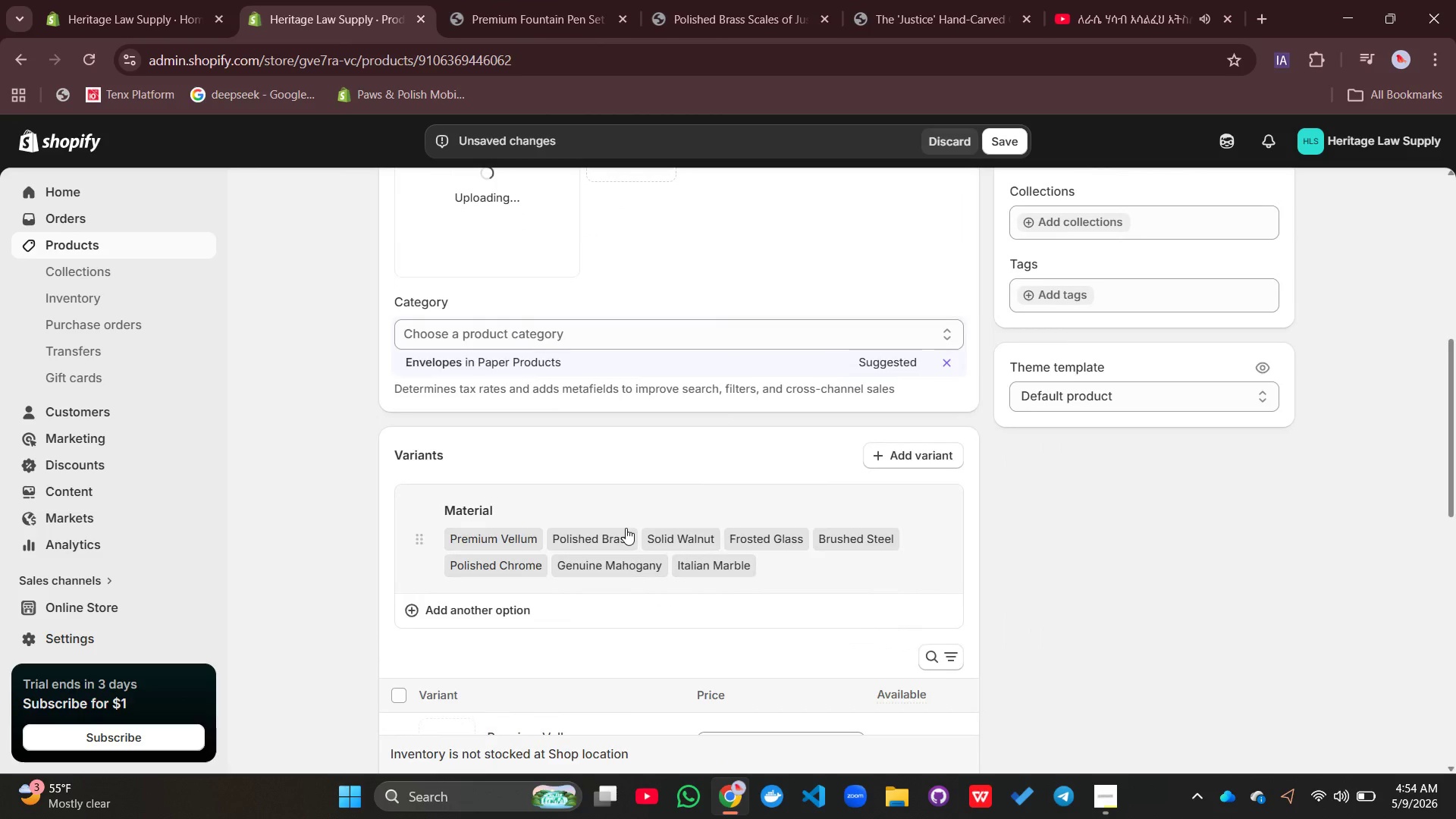 
left_click([506, 360])
 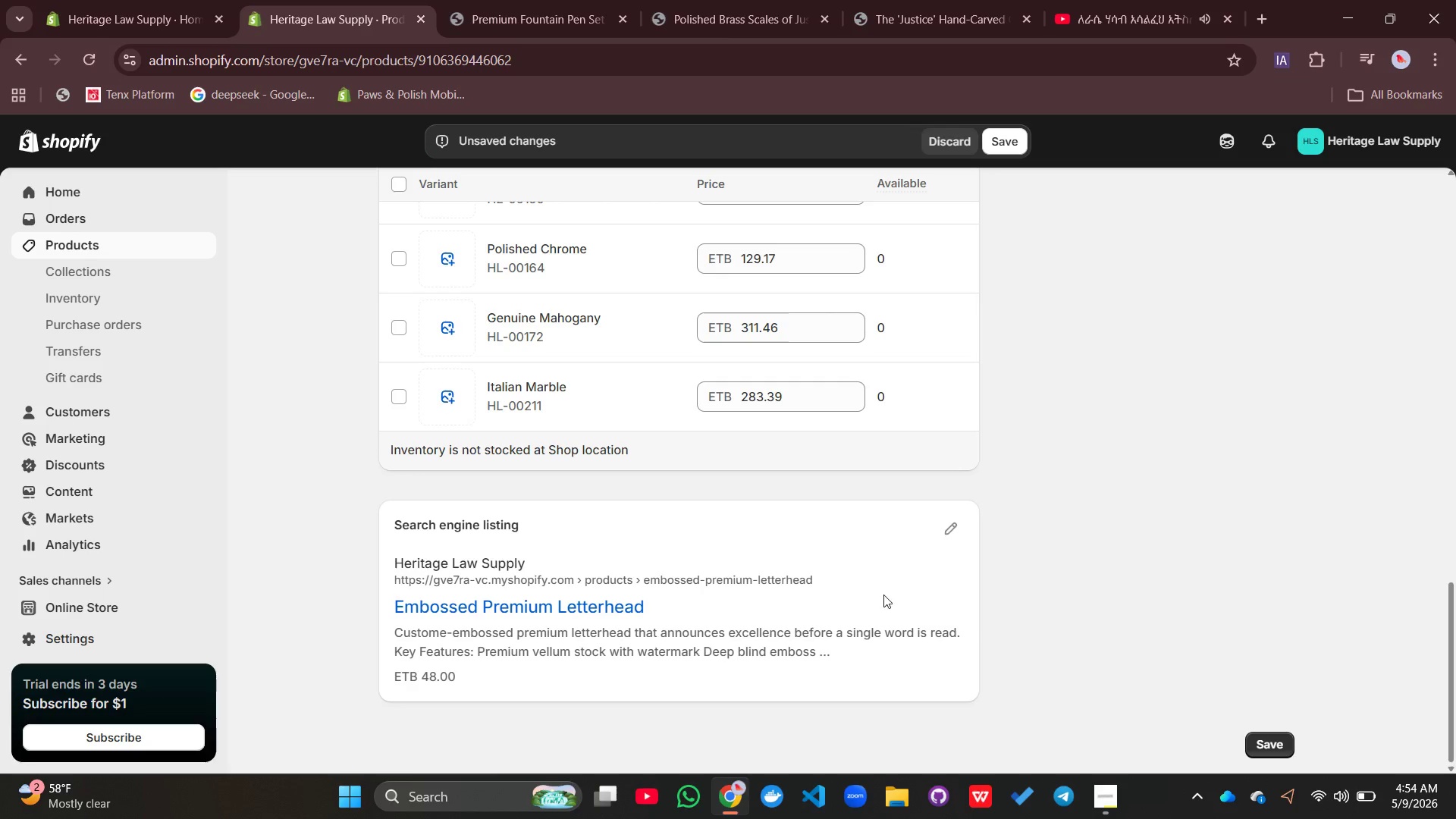 
left_click([948, 528])
 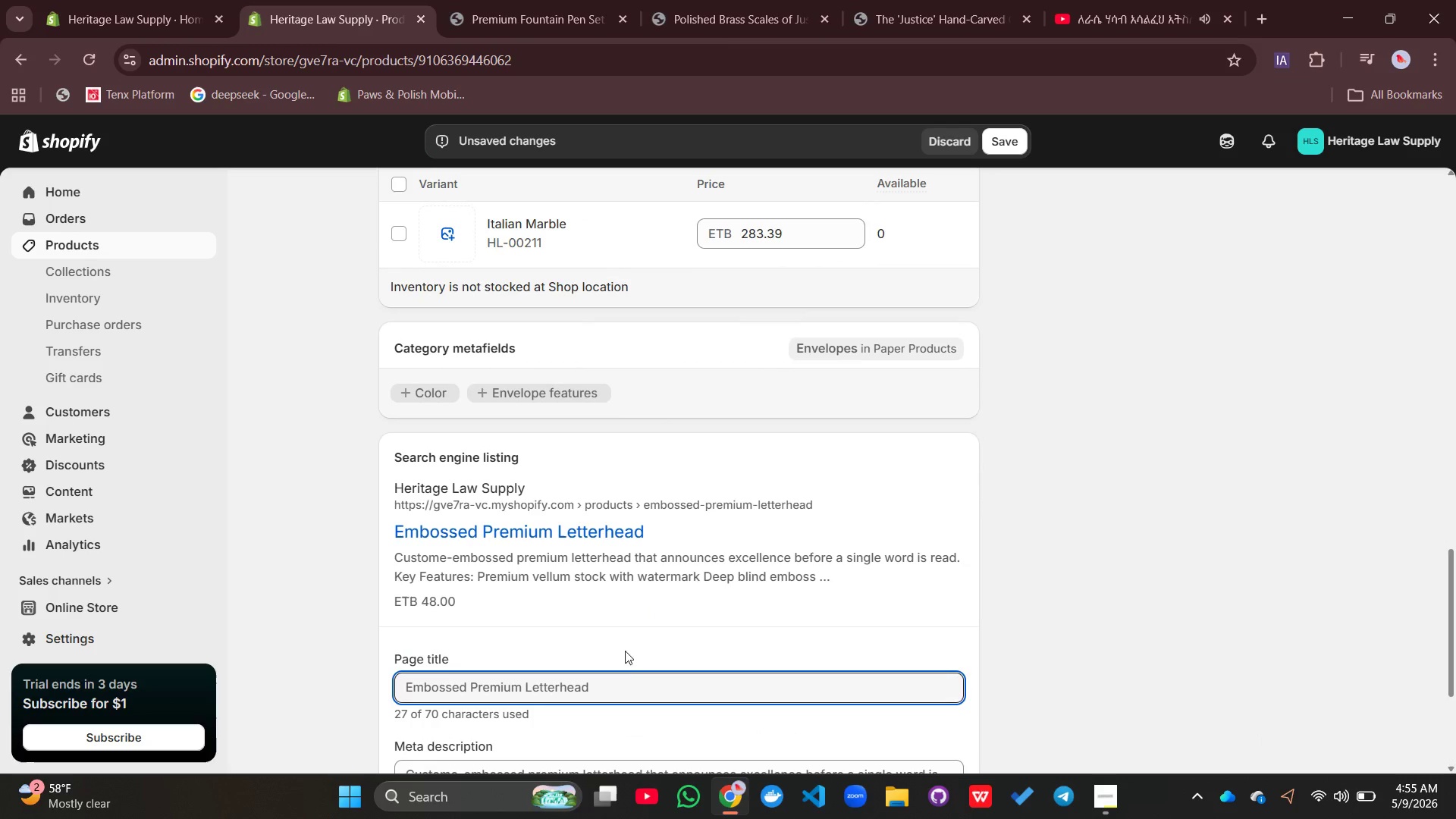 
left_click([614, 684])
 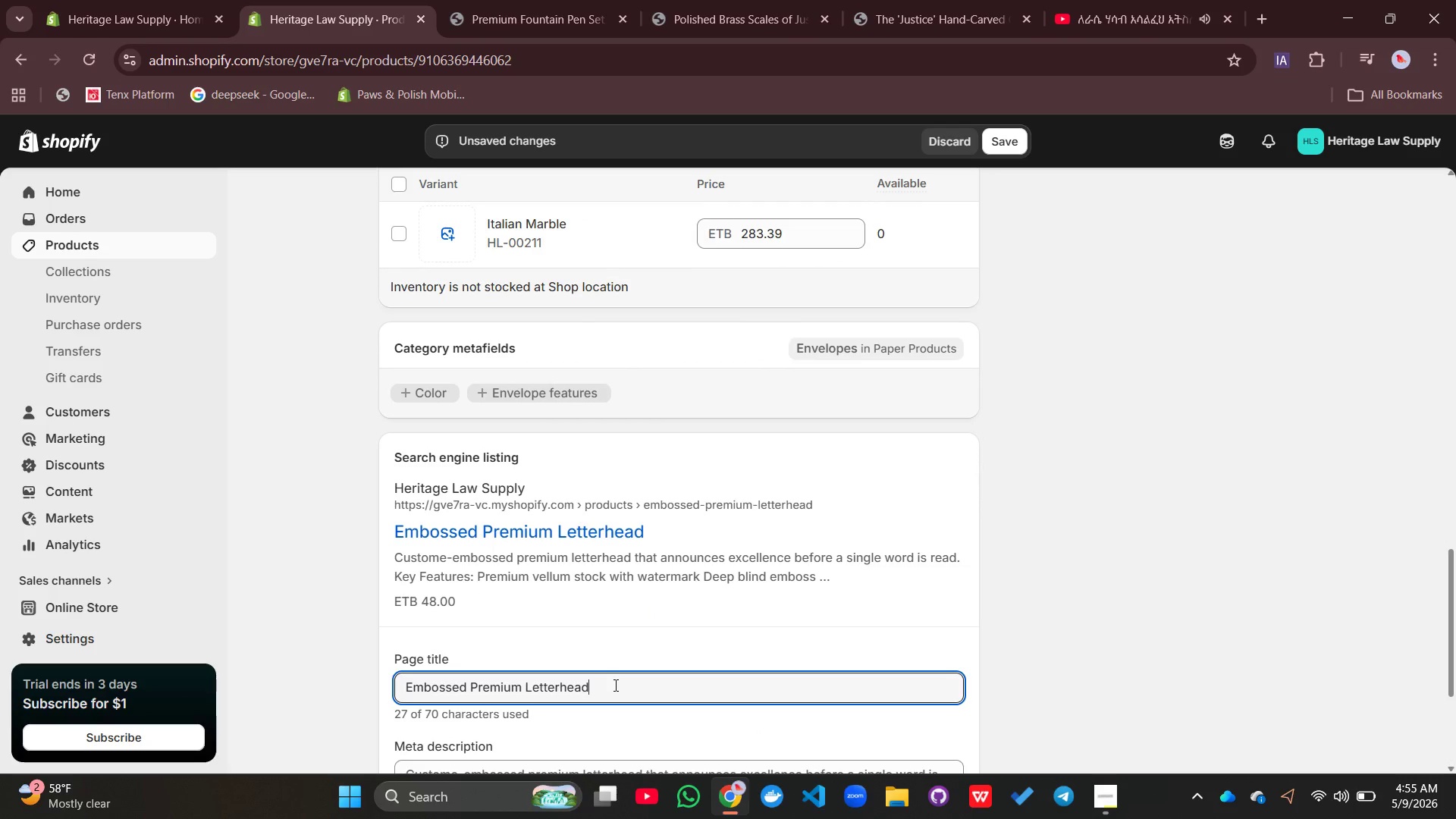 
type( | Heritage Law Supplyt)
key(Backspace)
key(Backspace)
type(y)
 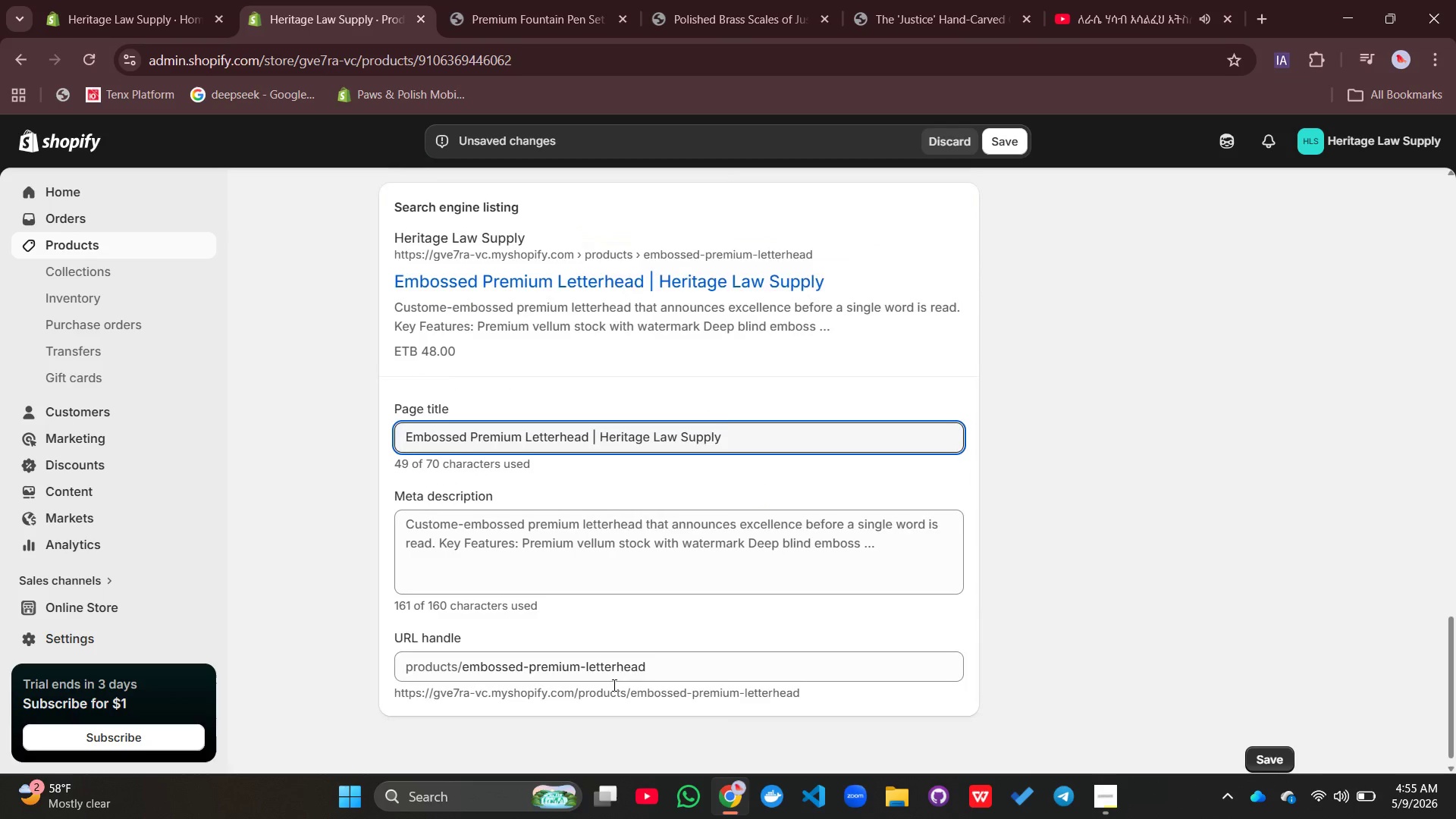 
left_click([588, 557])
 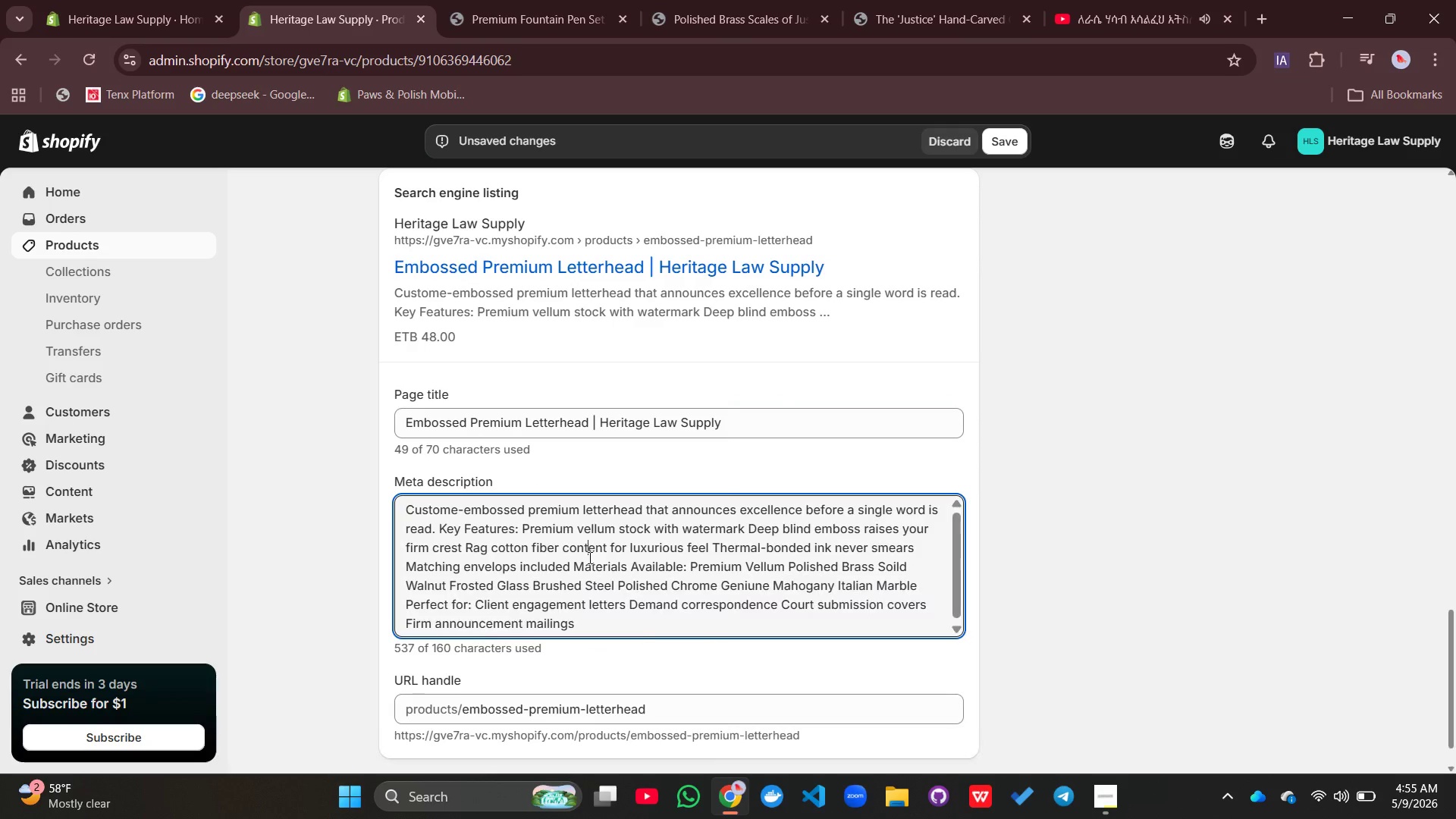 
key(Control+A)
 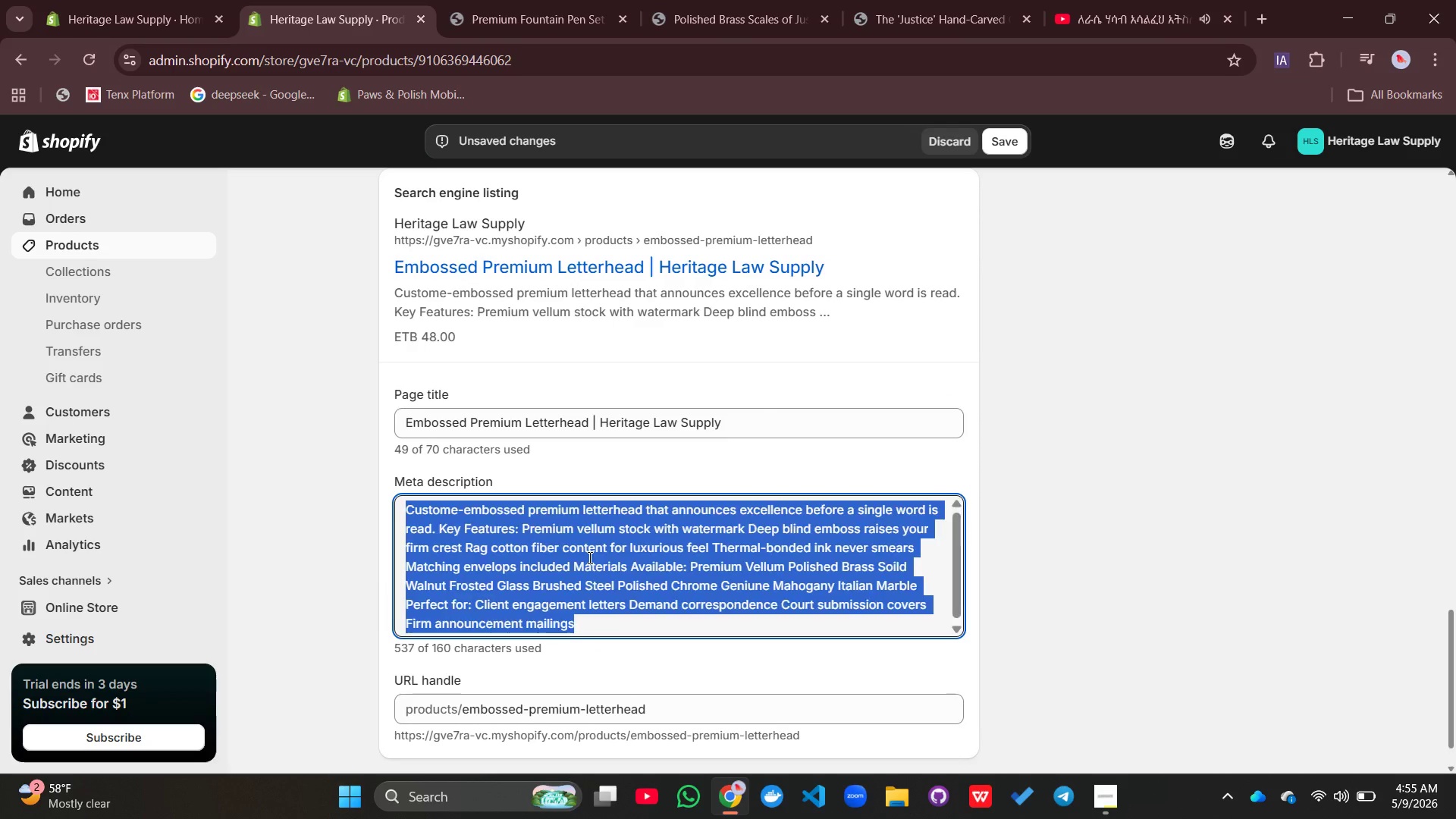 
key(Backspace)
 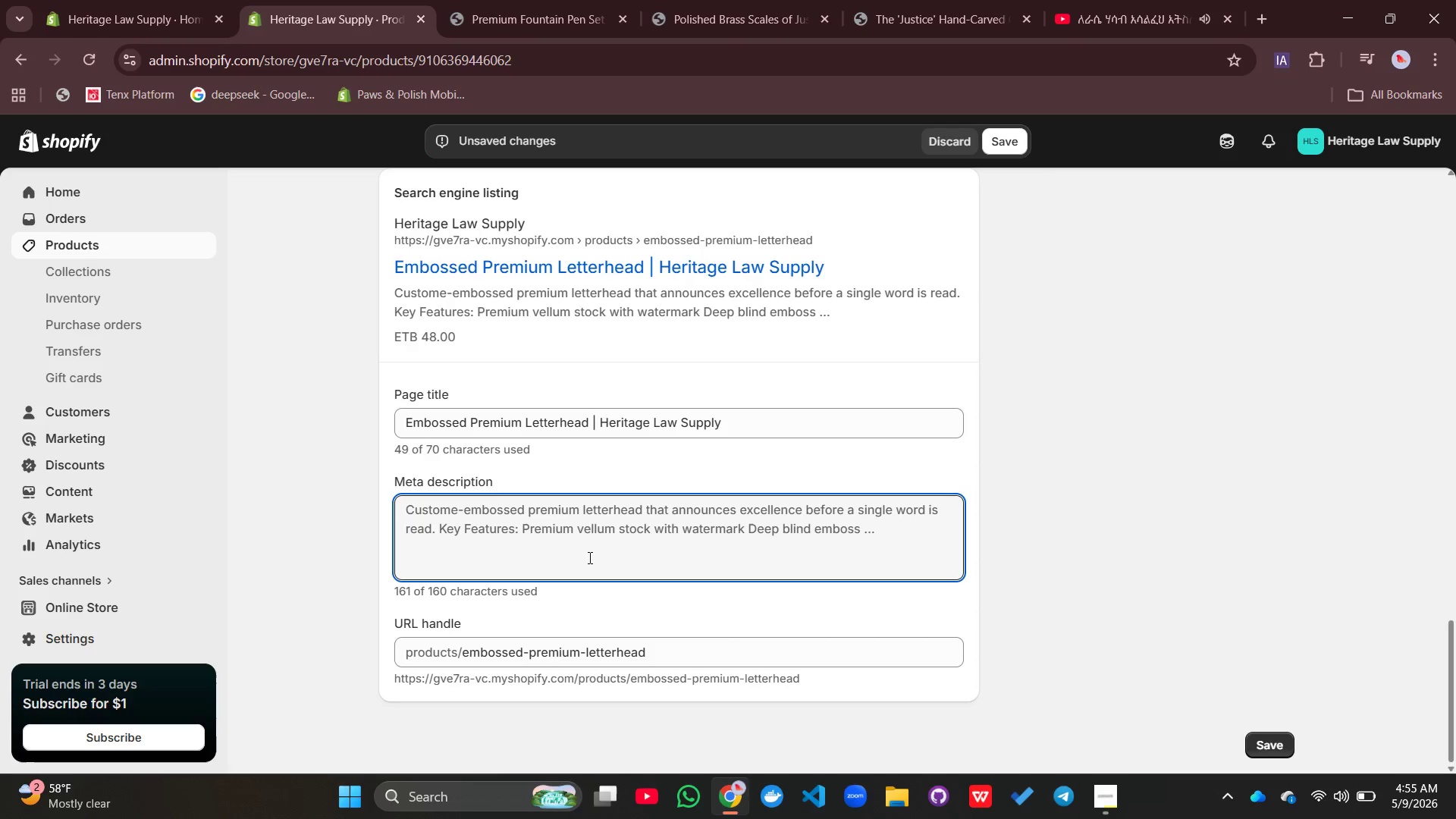 
type(Custom0)
key(Backspace)
type(=)
key(Backspace)
type(-embossed premium letterhead for attorney. Rag cotton vellum with deep blind emboss of your firm cresr)
key(Backspace)
type(t.)
 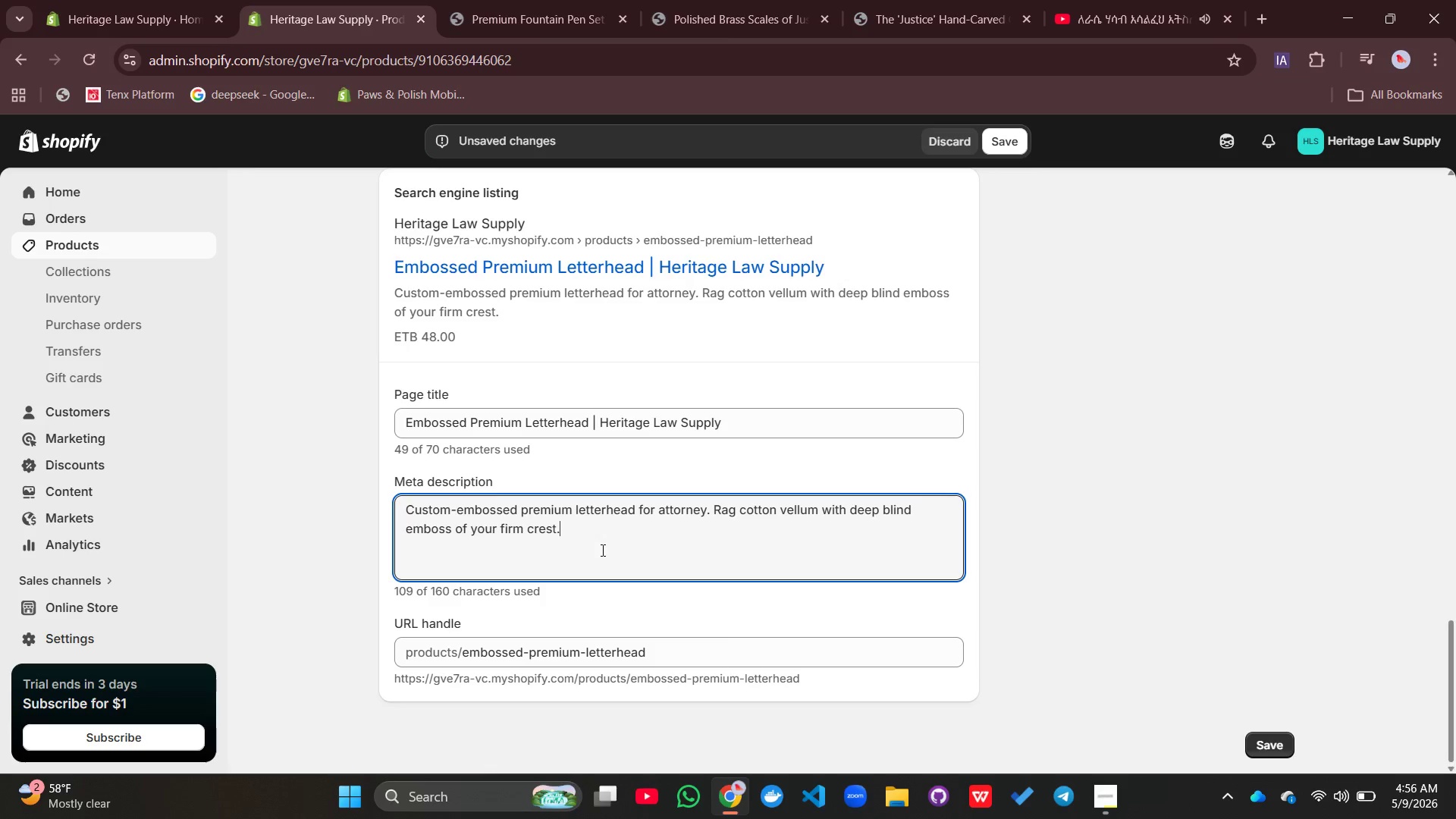 
left_click([1081, 312])
 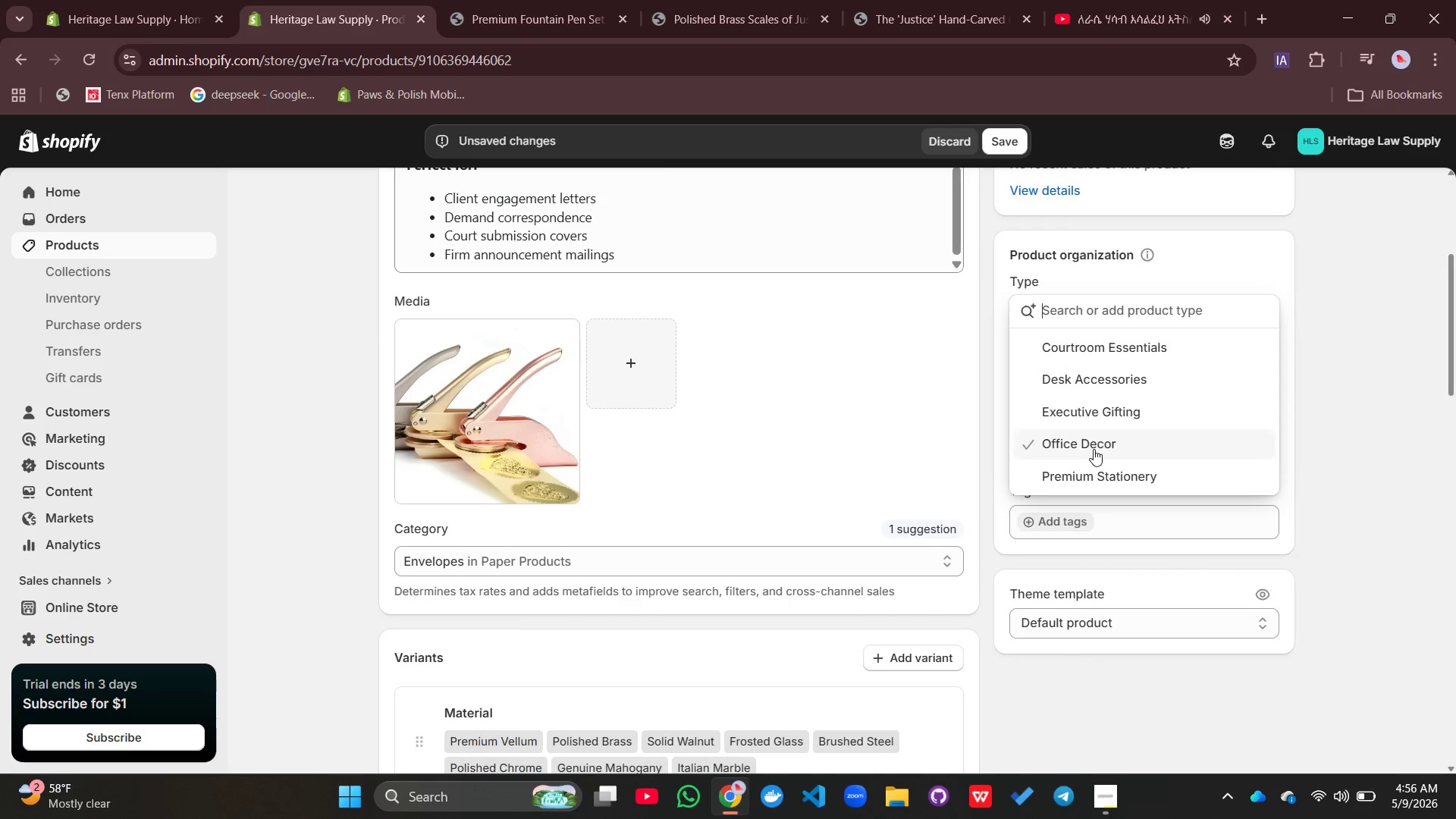 
left_click([1085, 473])
 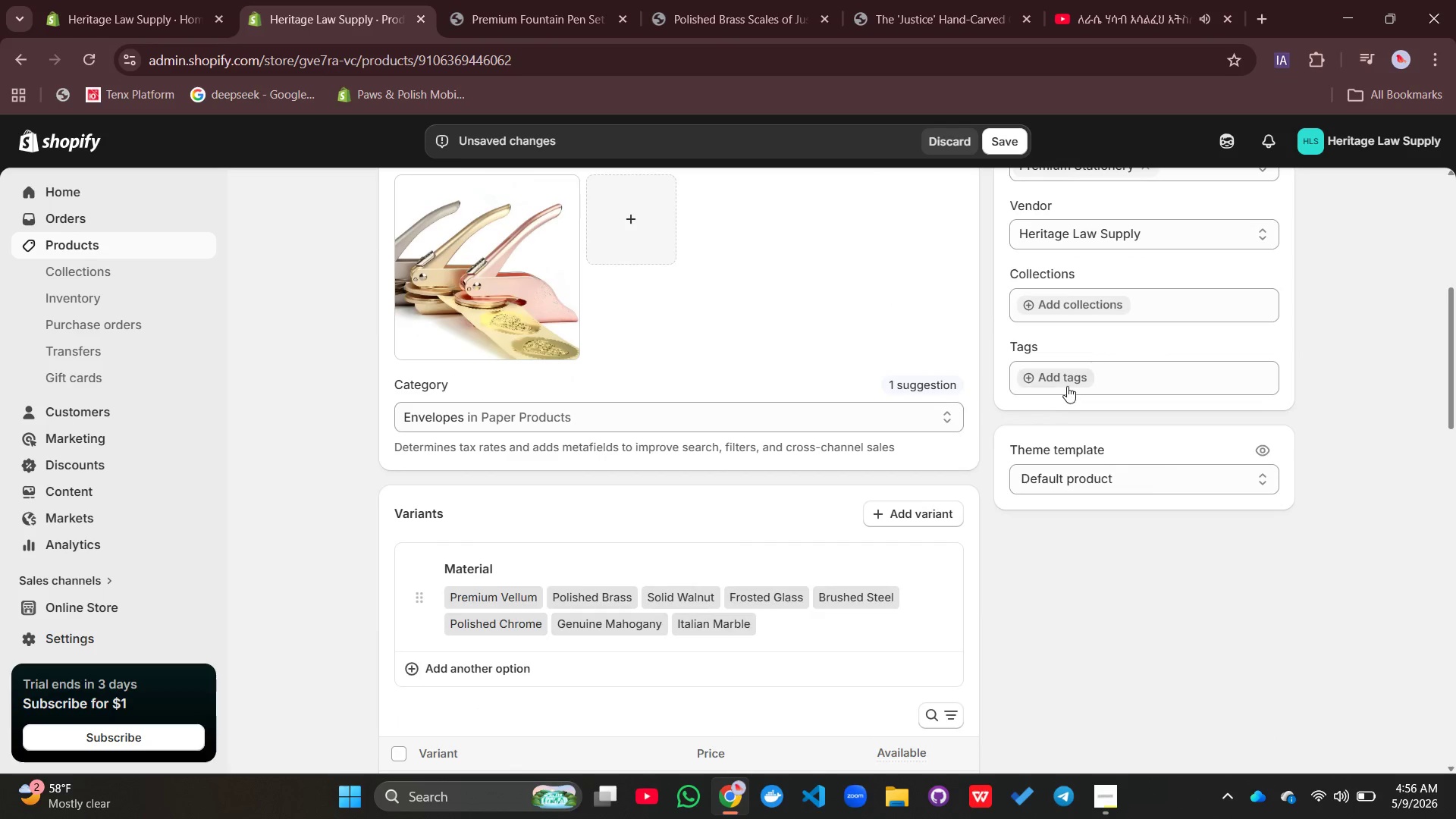 
left_click([1065, 382])
 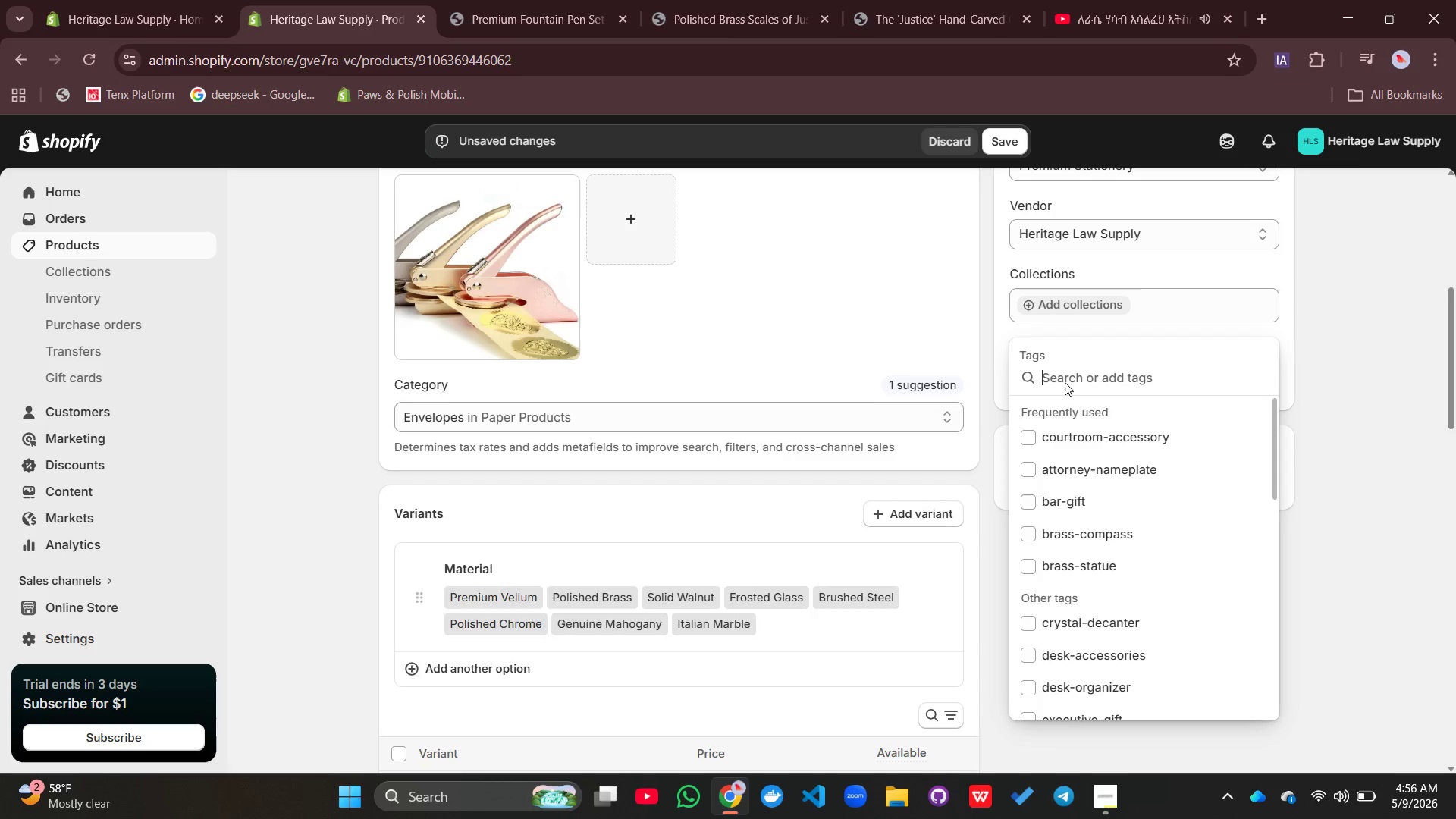 
type(letterhead, embossed )
 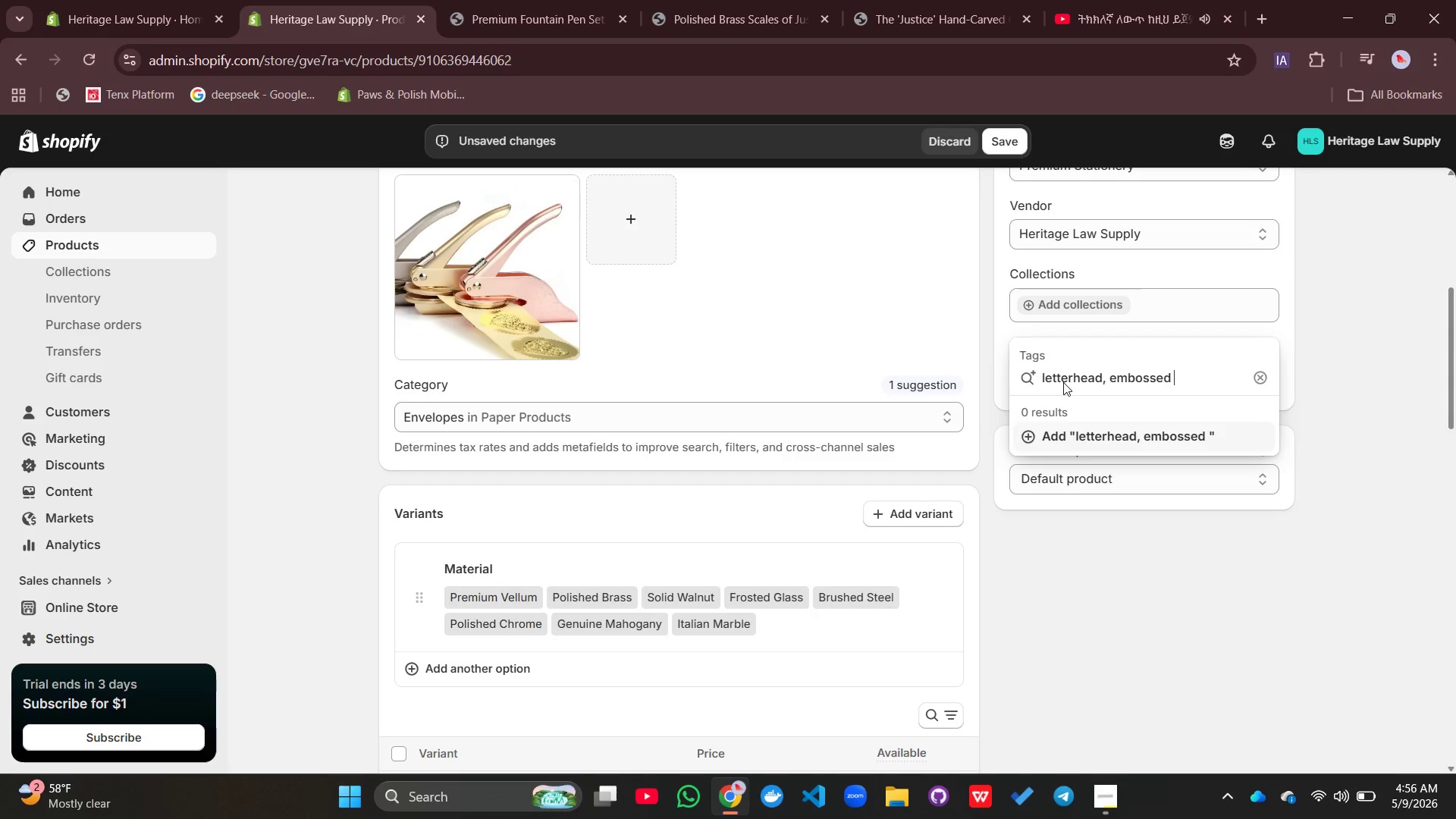 
type(-stationery, law-firm-branding)
 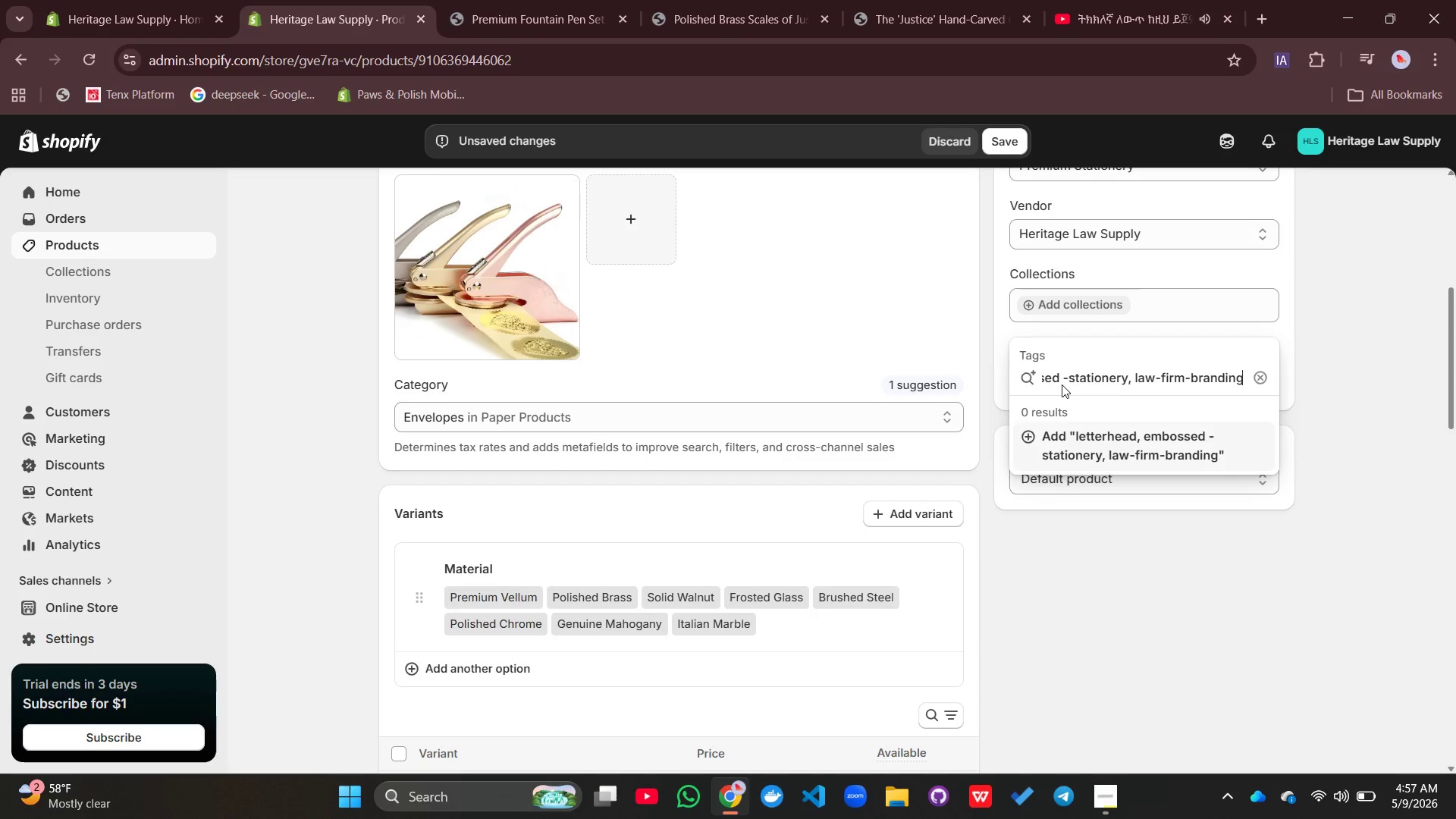 
key(Enter)
 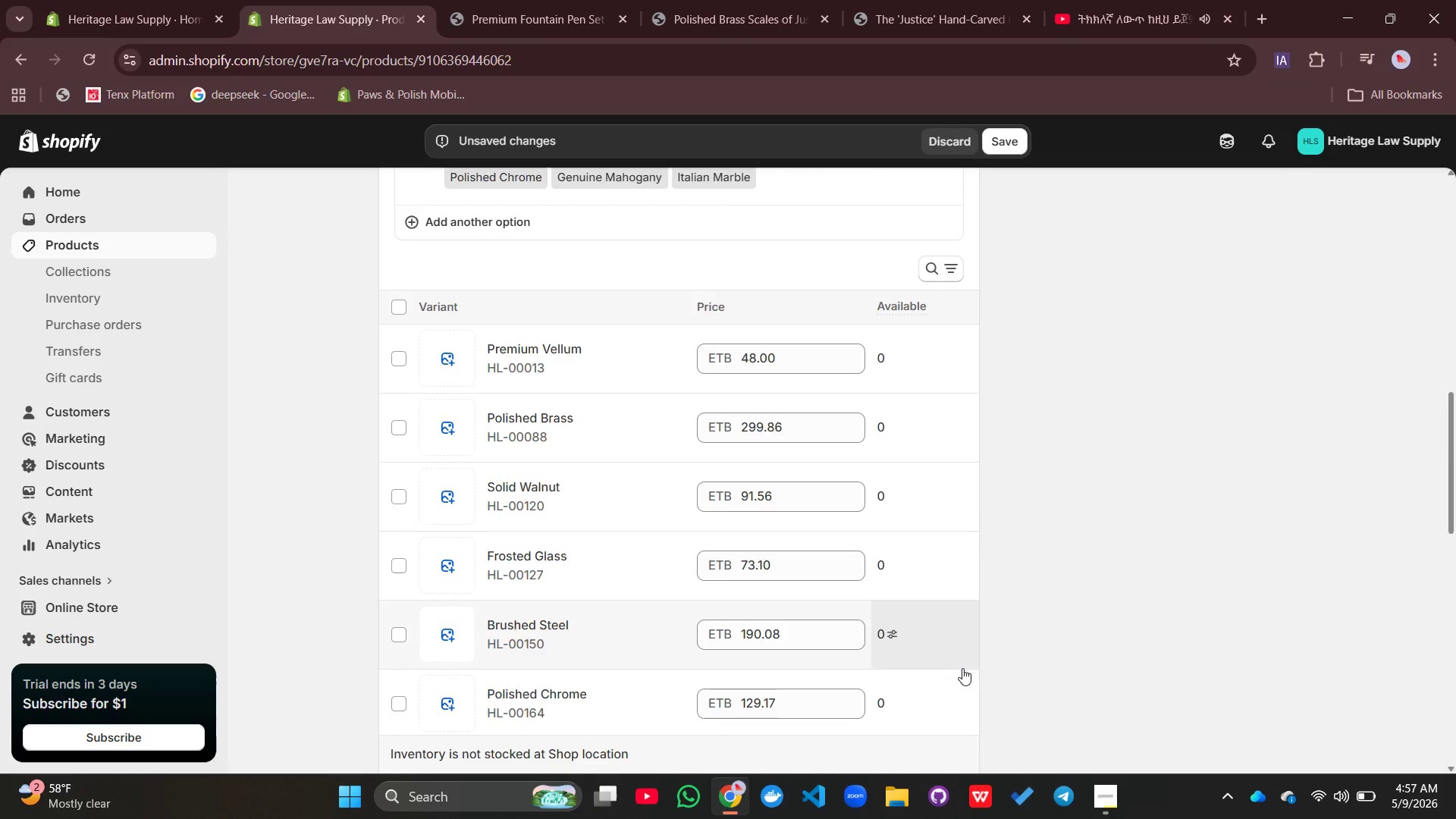 
wait(8.23)
 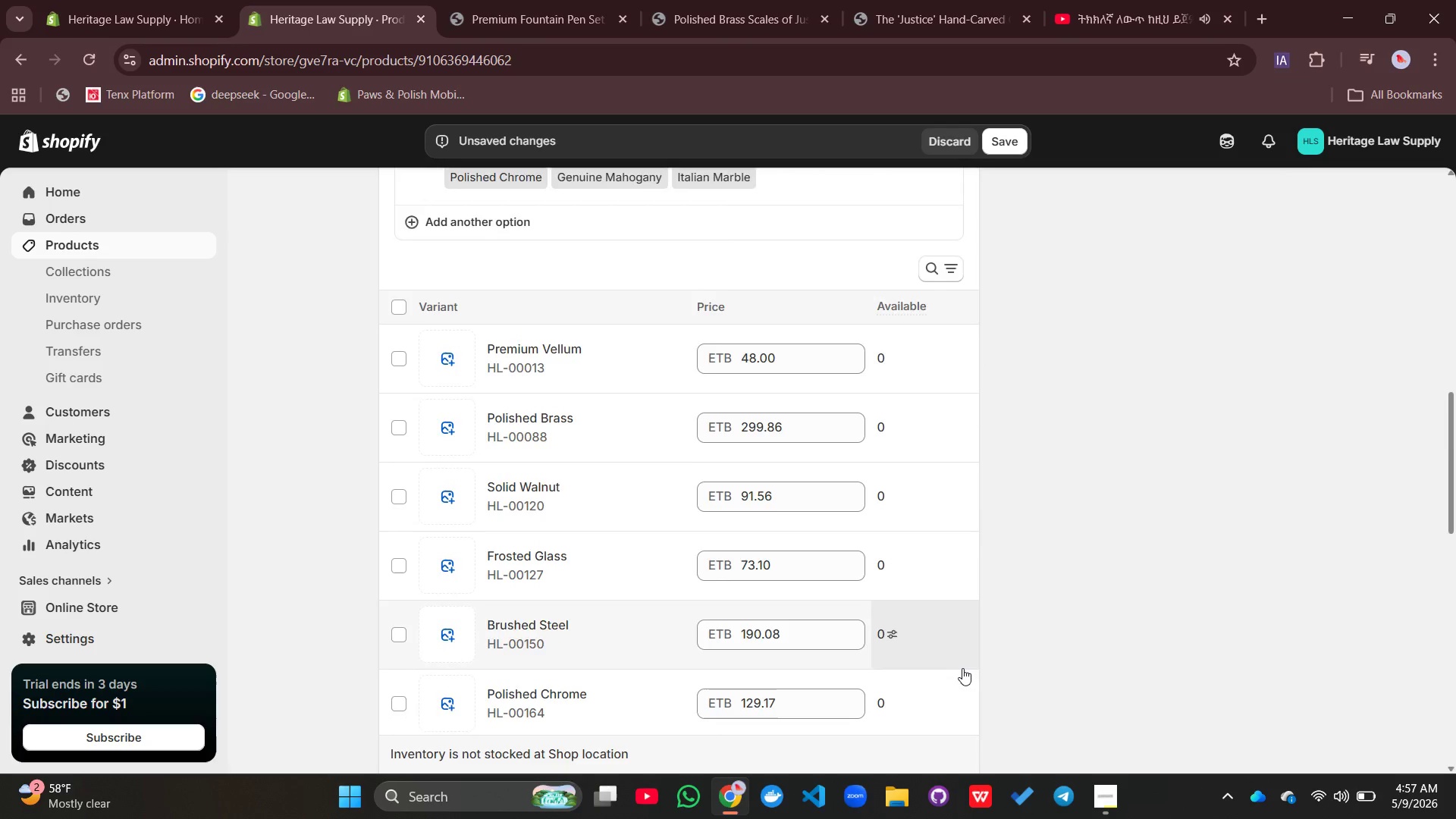 
left_click([540, 658])
 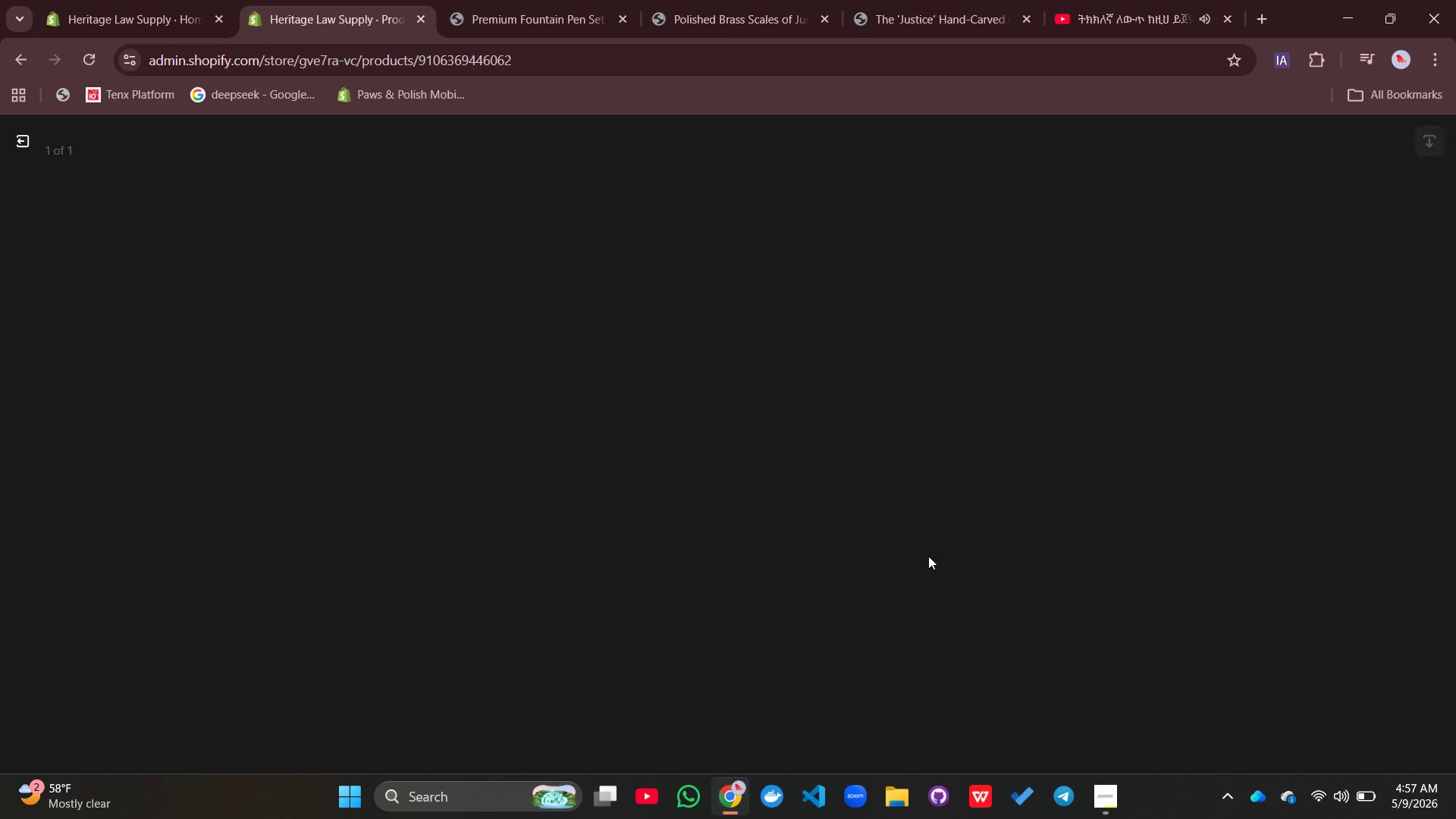 
wait(5.5)
 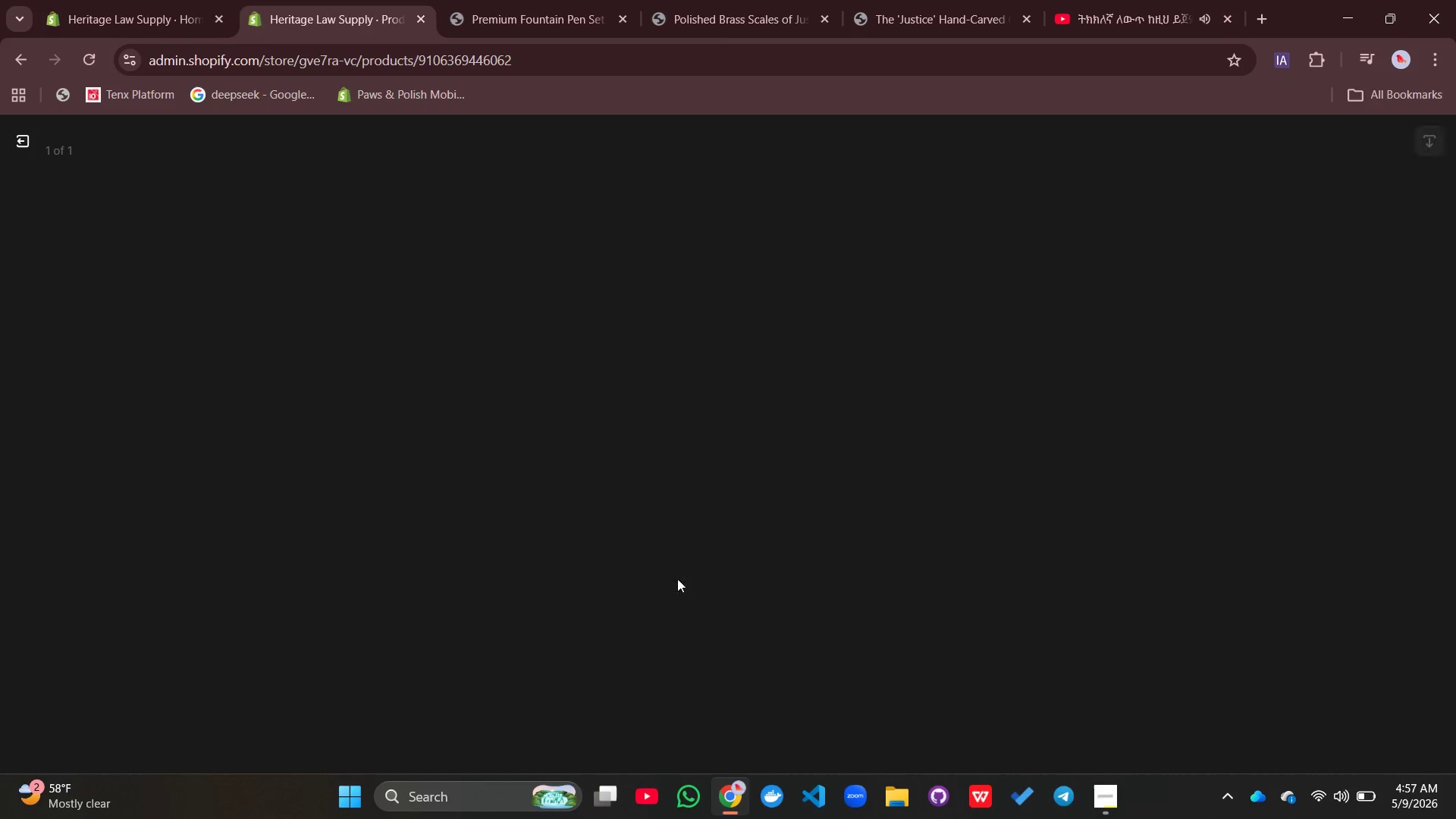 
left_click([626, 367])
 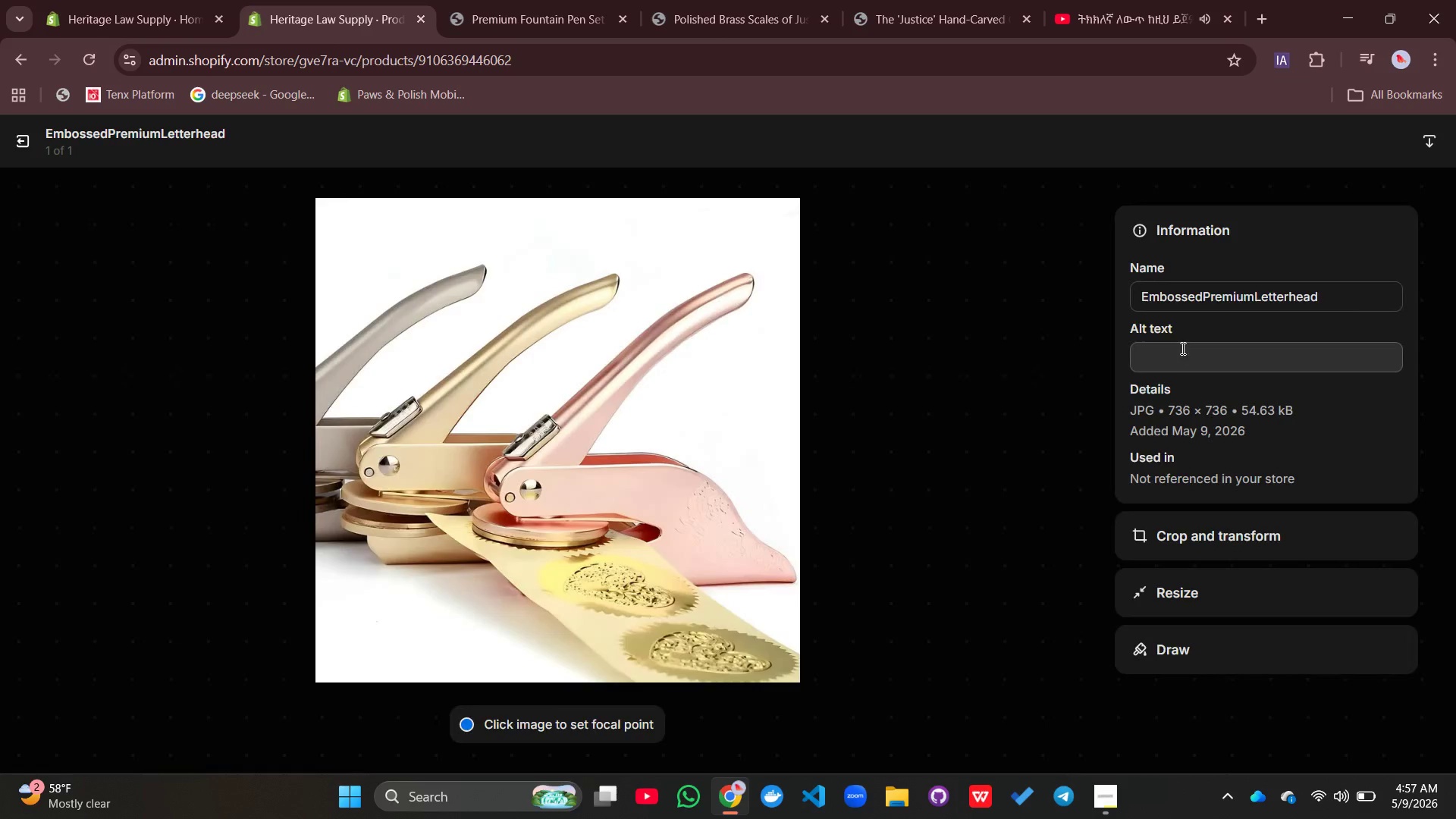 
left_click([1181, 348])
 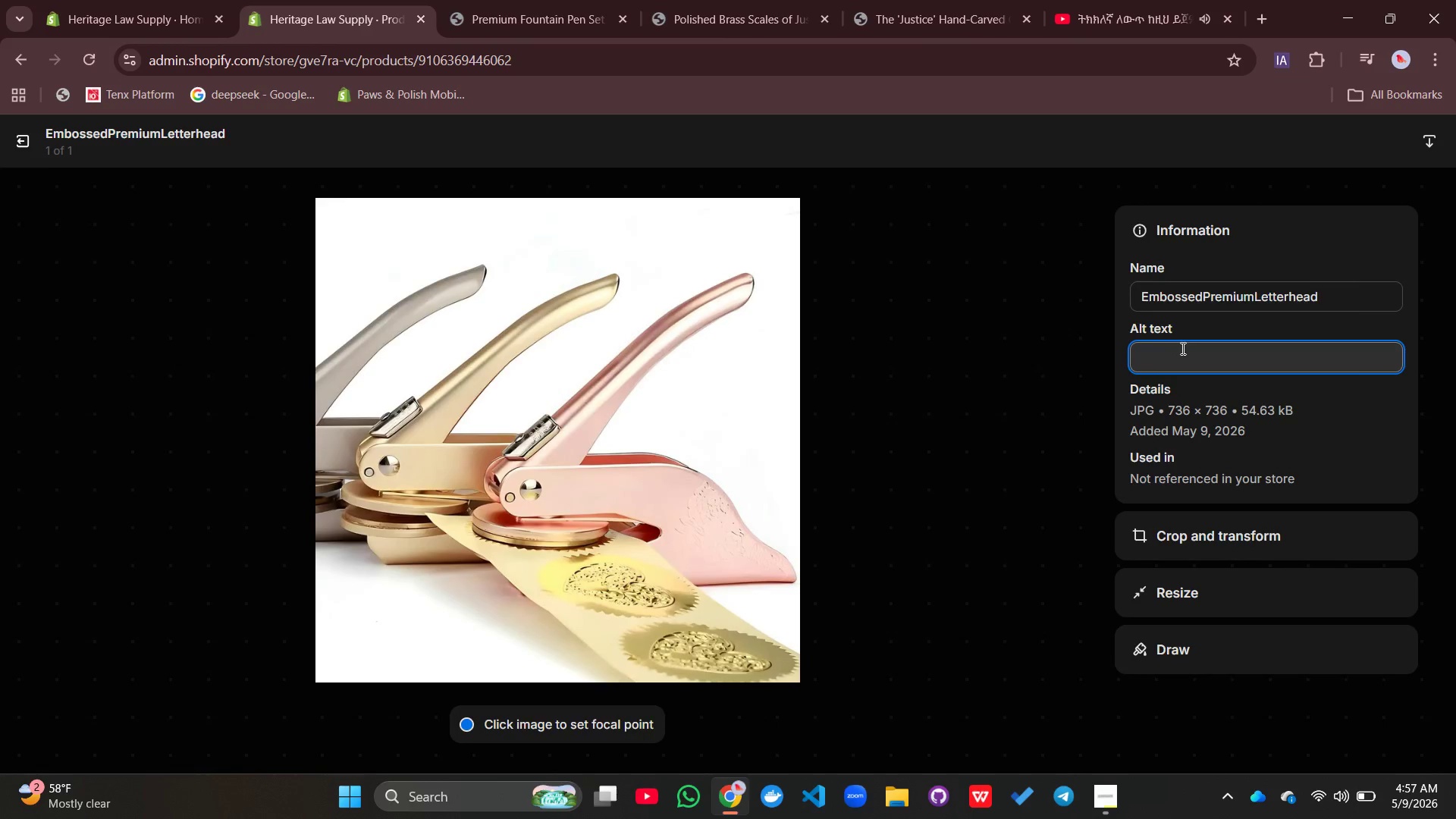 
type(Cream vellum letterhead with blind ermbossed)
key(Backspace)
key(Backspace)
key(Backspace)
key(Backspace)
key(Backspace)
key(Backspace)
key(Backspace)
key(Backspace)
key(Backspace)
type( embossed firm crest on mahogany desk)
 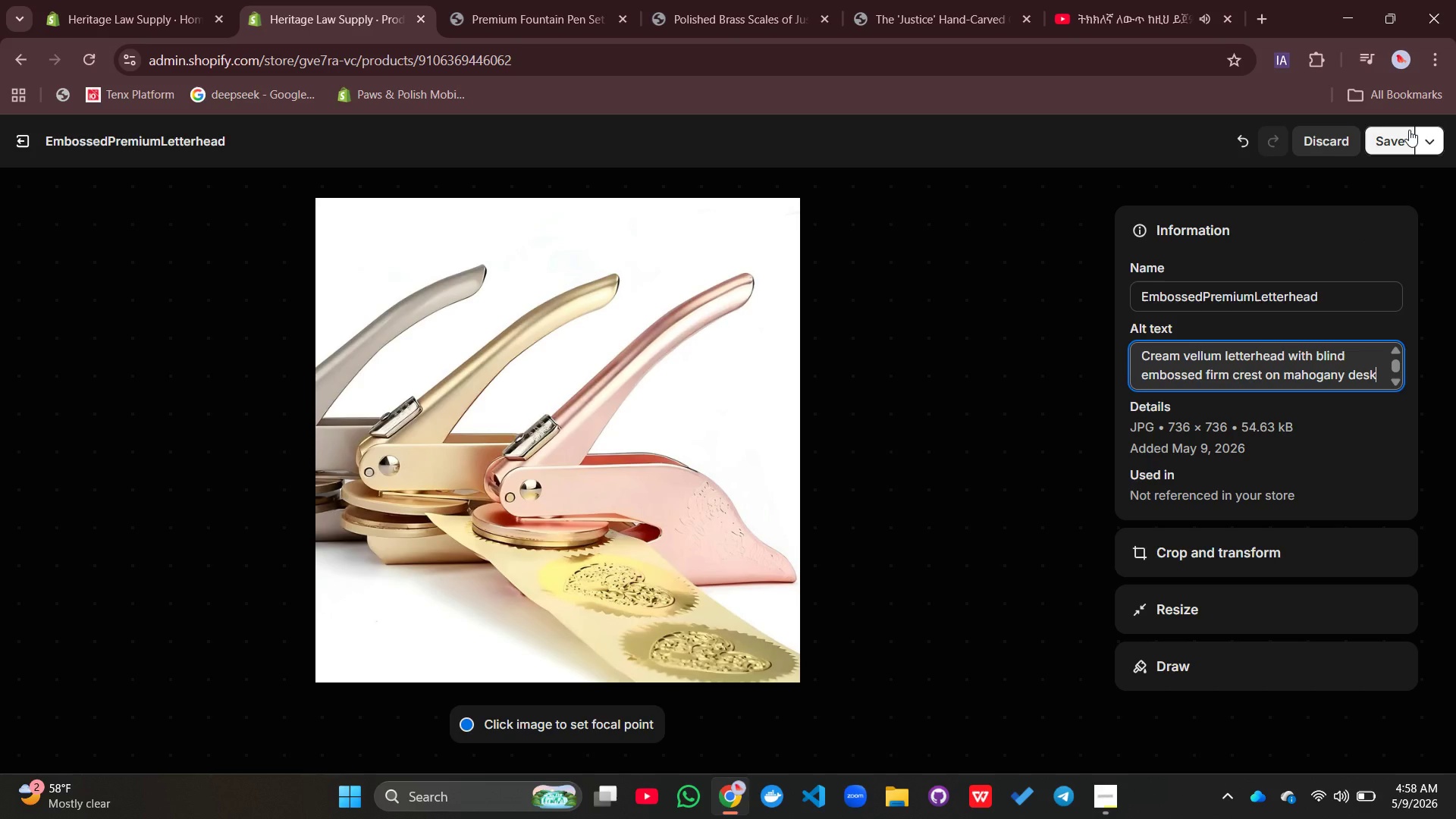 
left_click([1409, 130])
 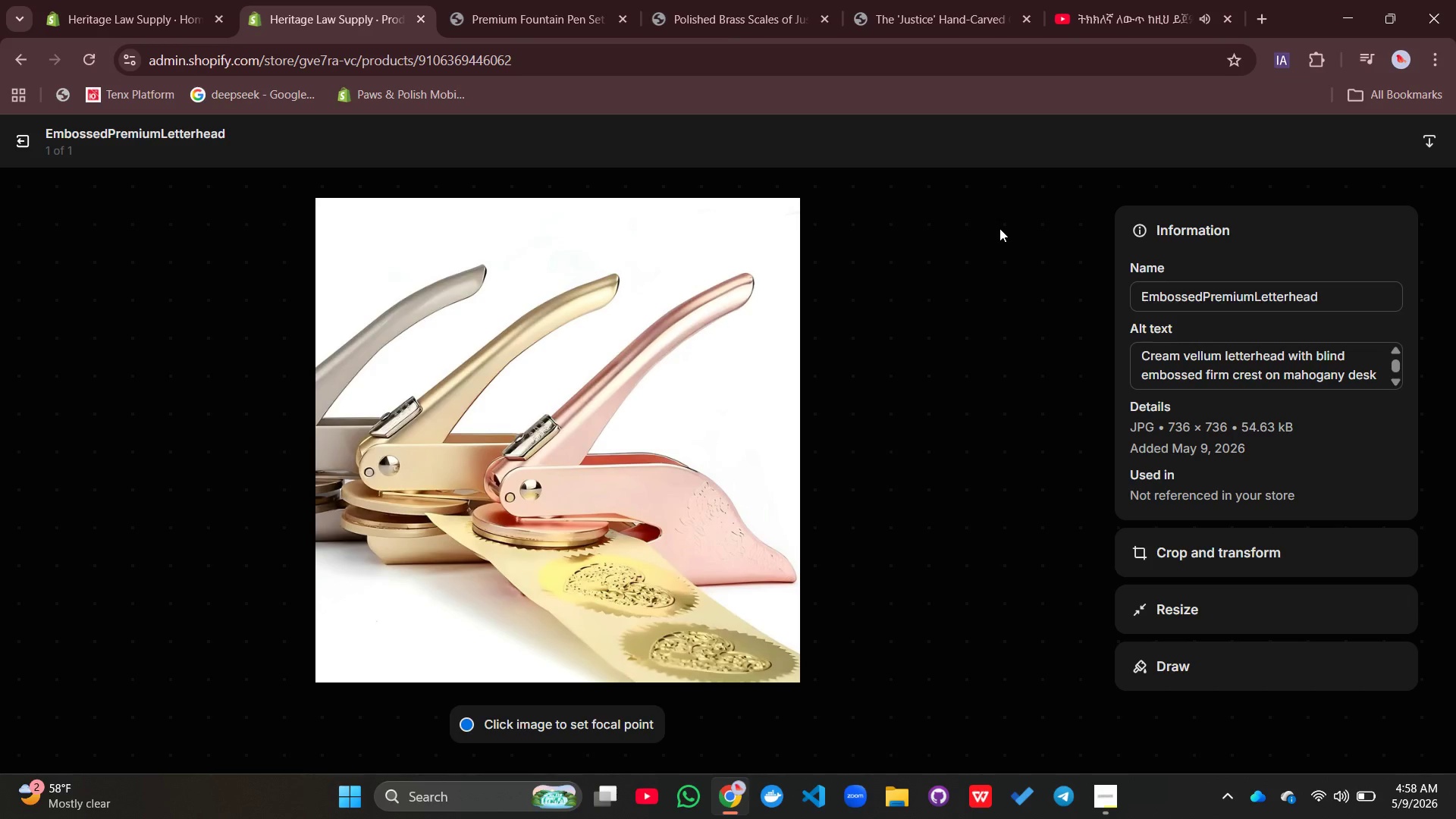 
wait(6.34)
 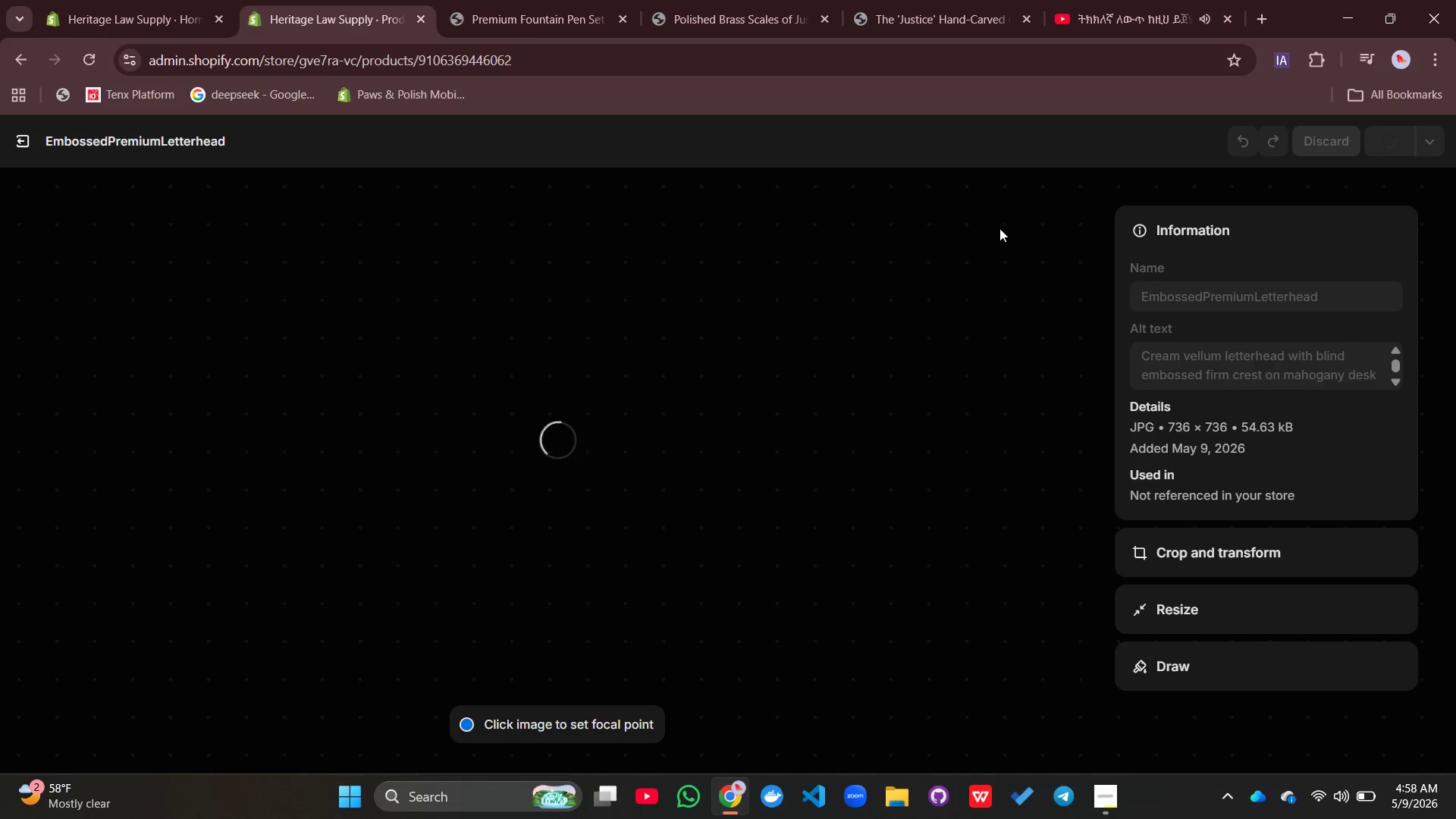 
left_click([27, 149])
 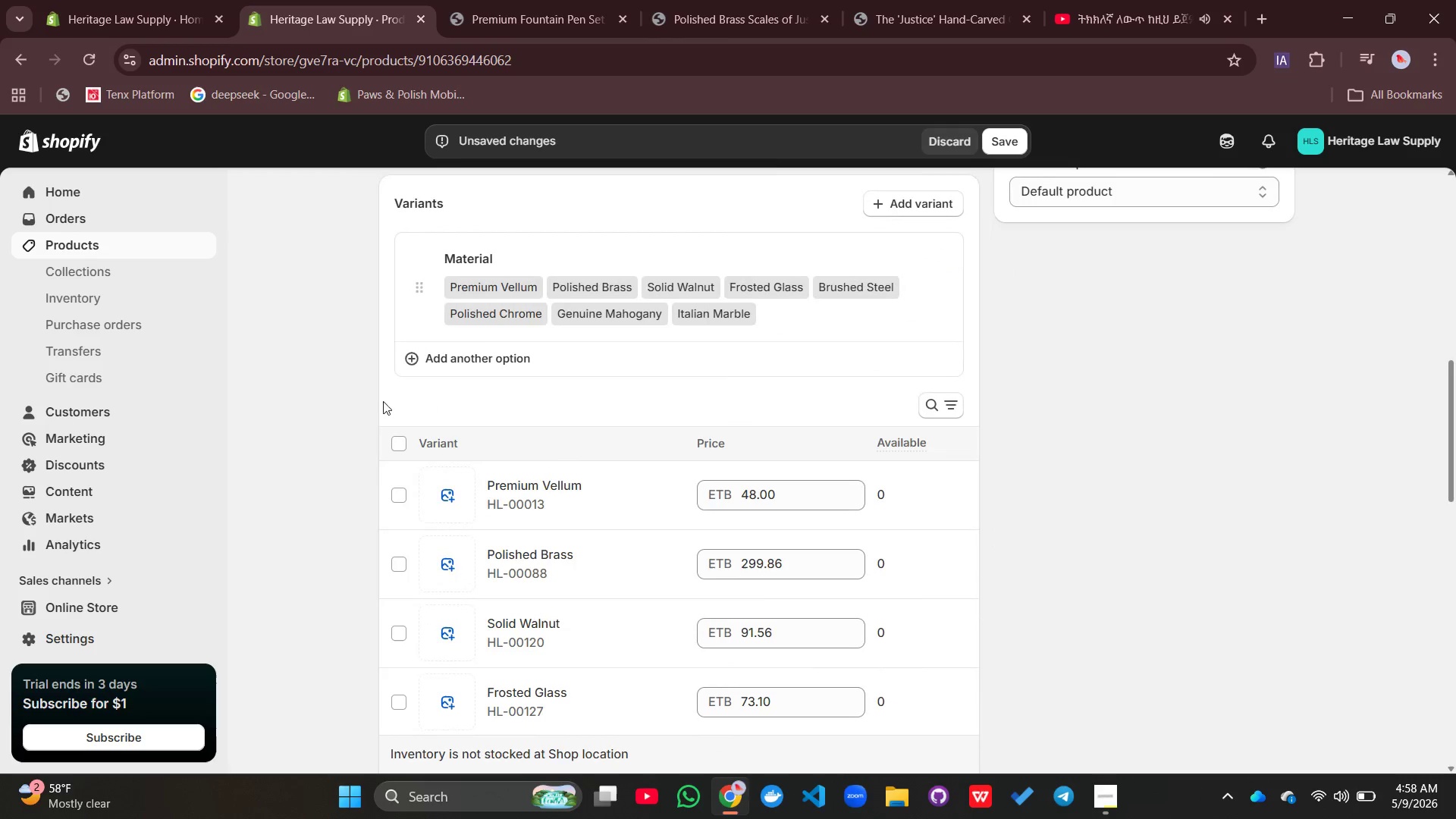 
left_click([409, 443])
 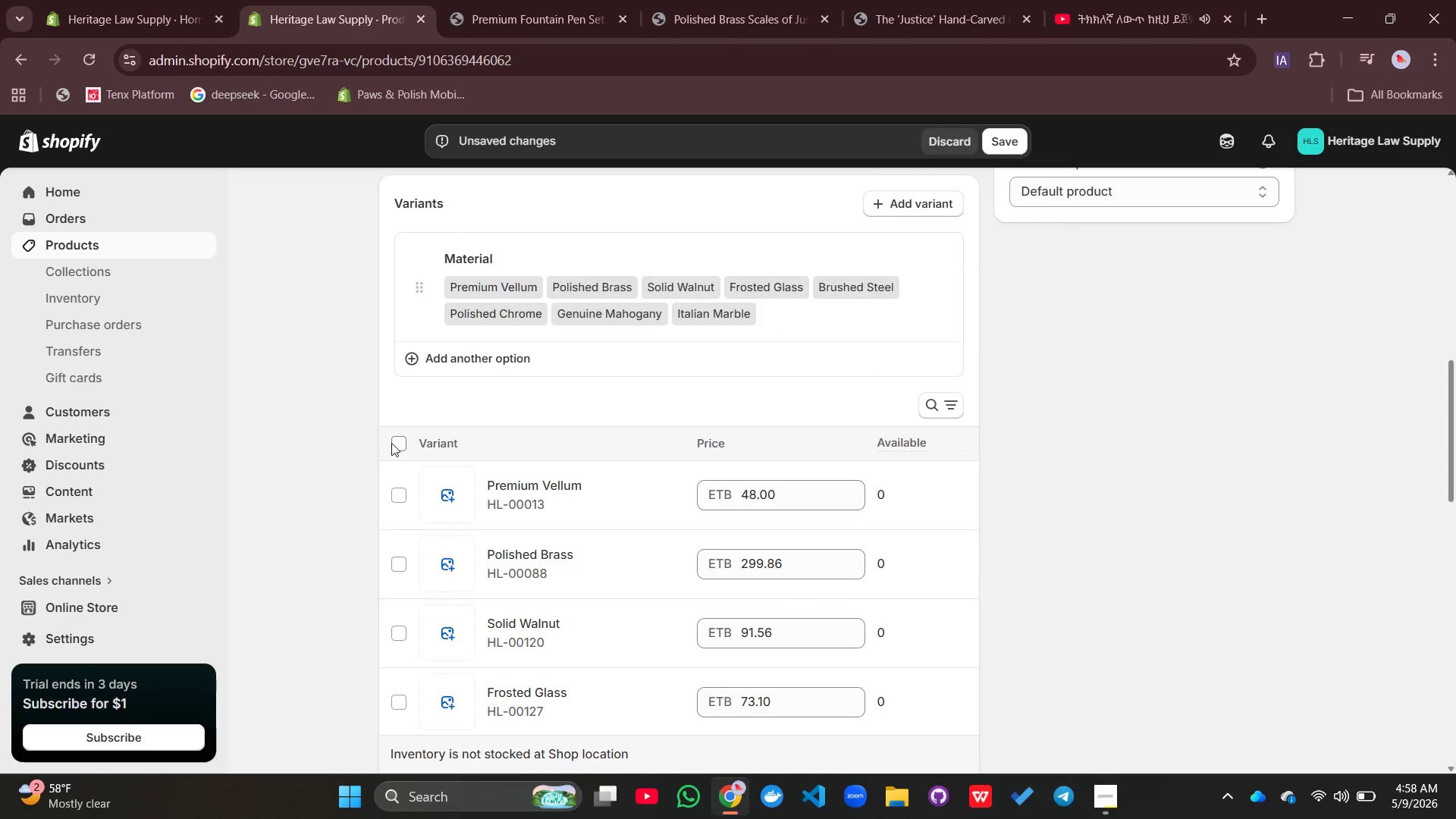 
left_click([391, 443])
 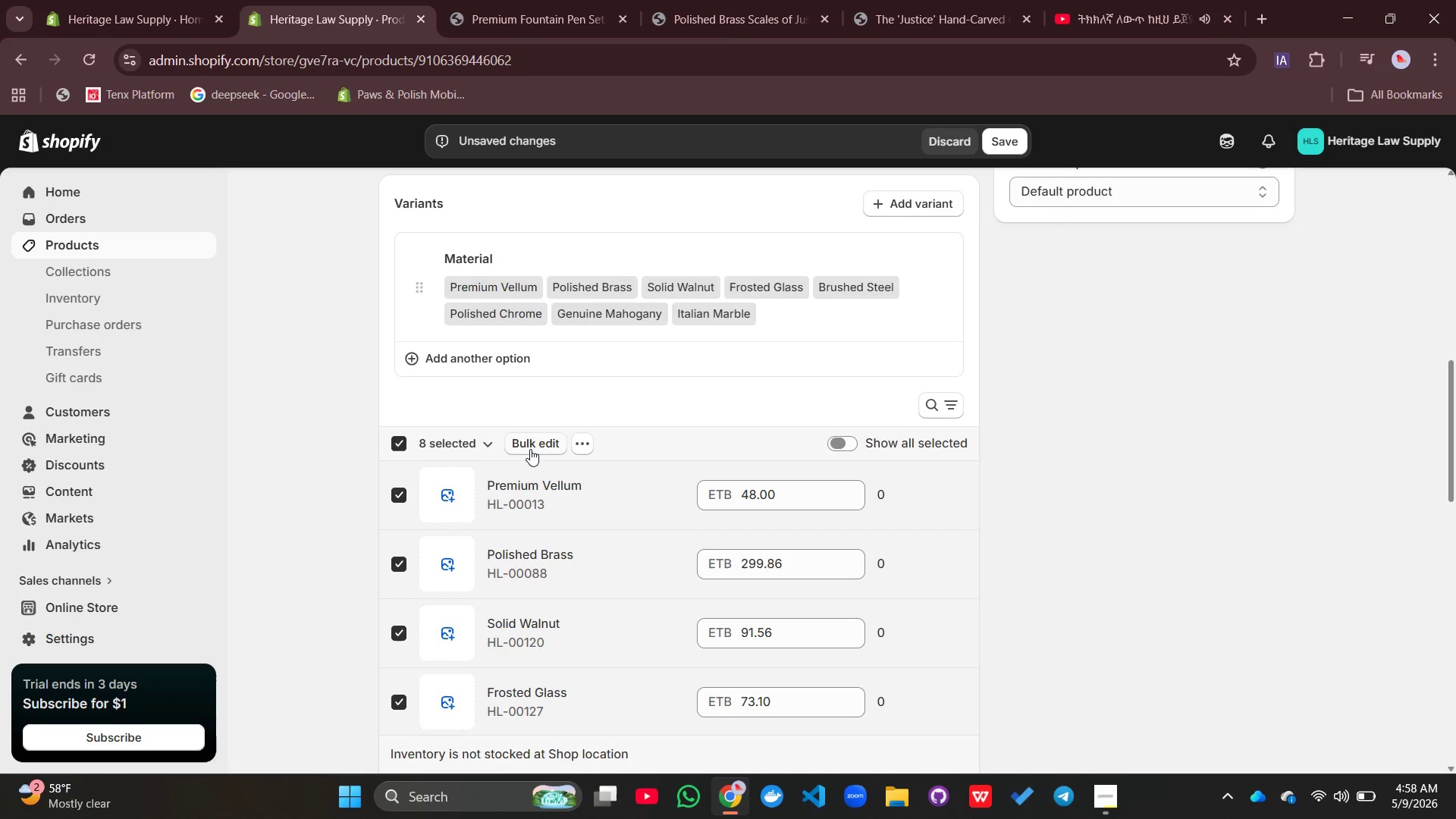 
left_click([530, 449])
 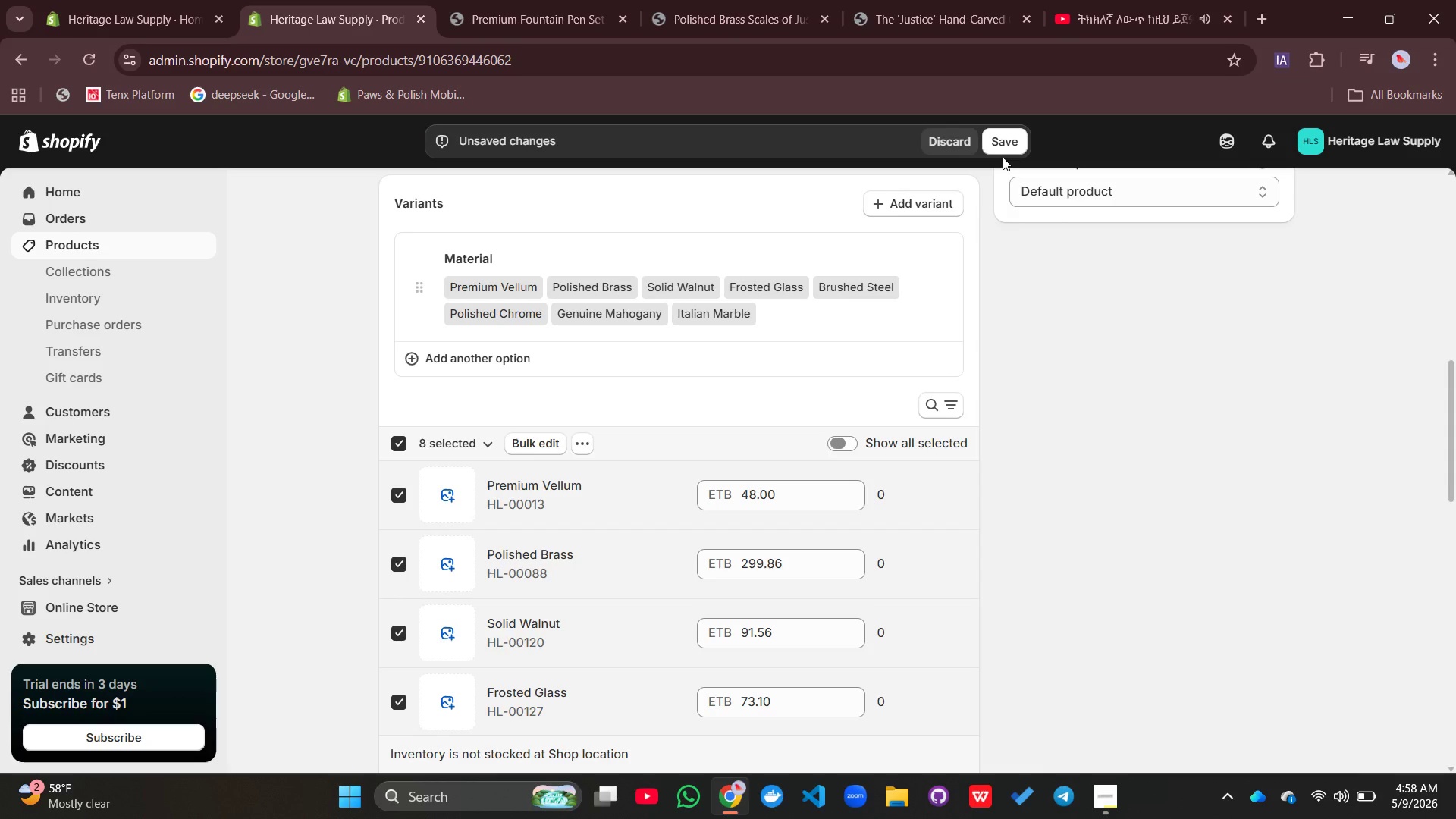 
left_click([1003, 137])
 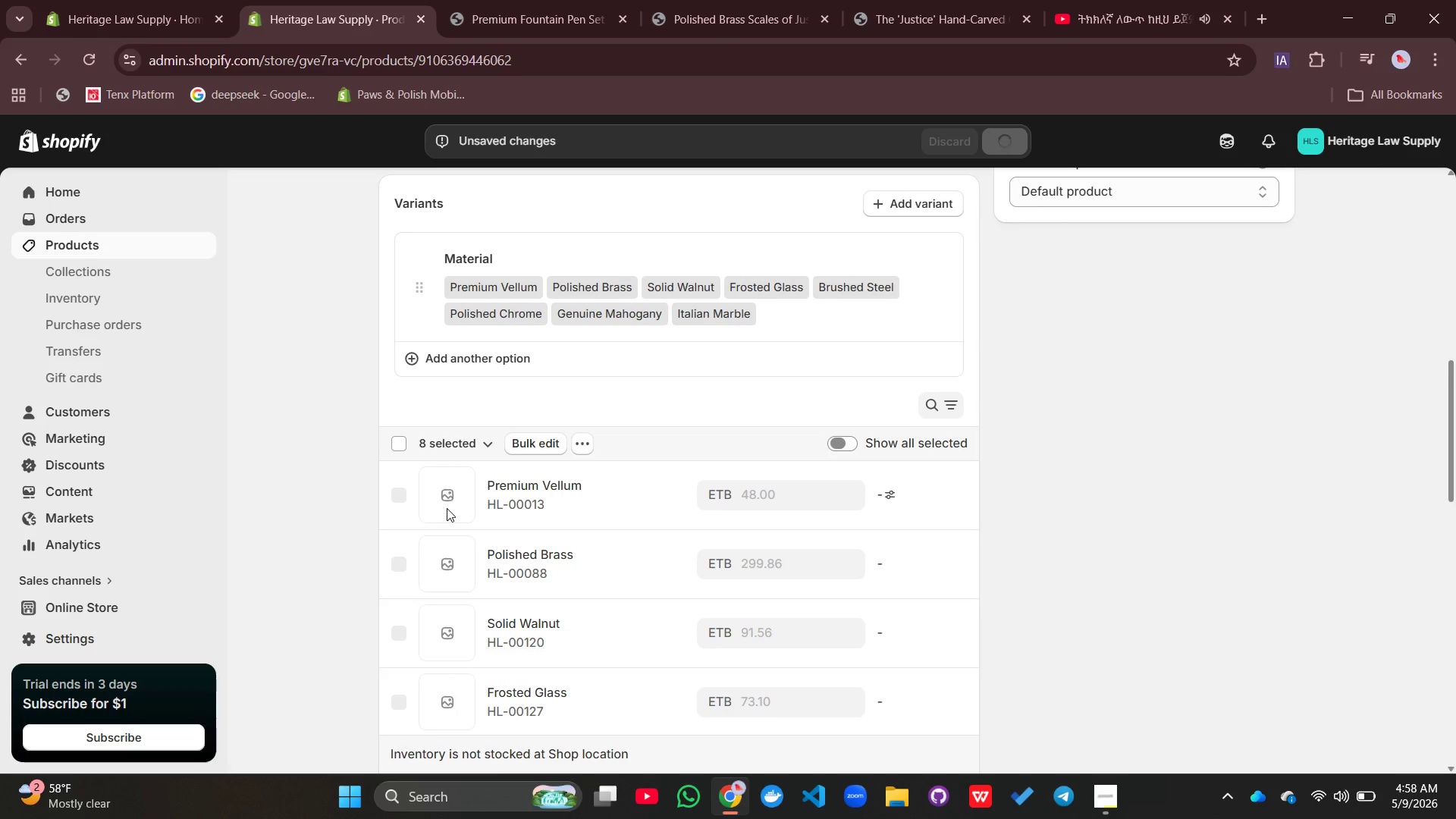 
wait(8.51)
 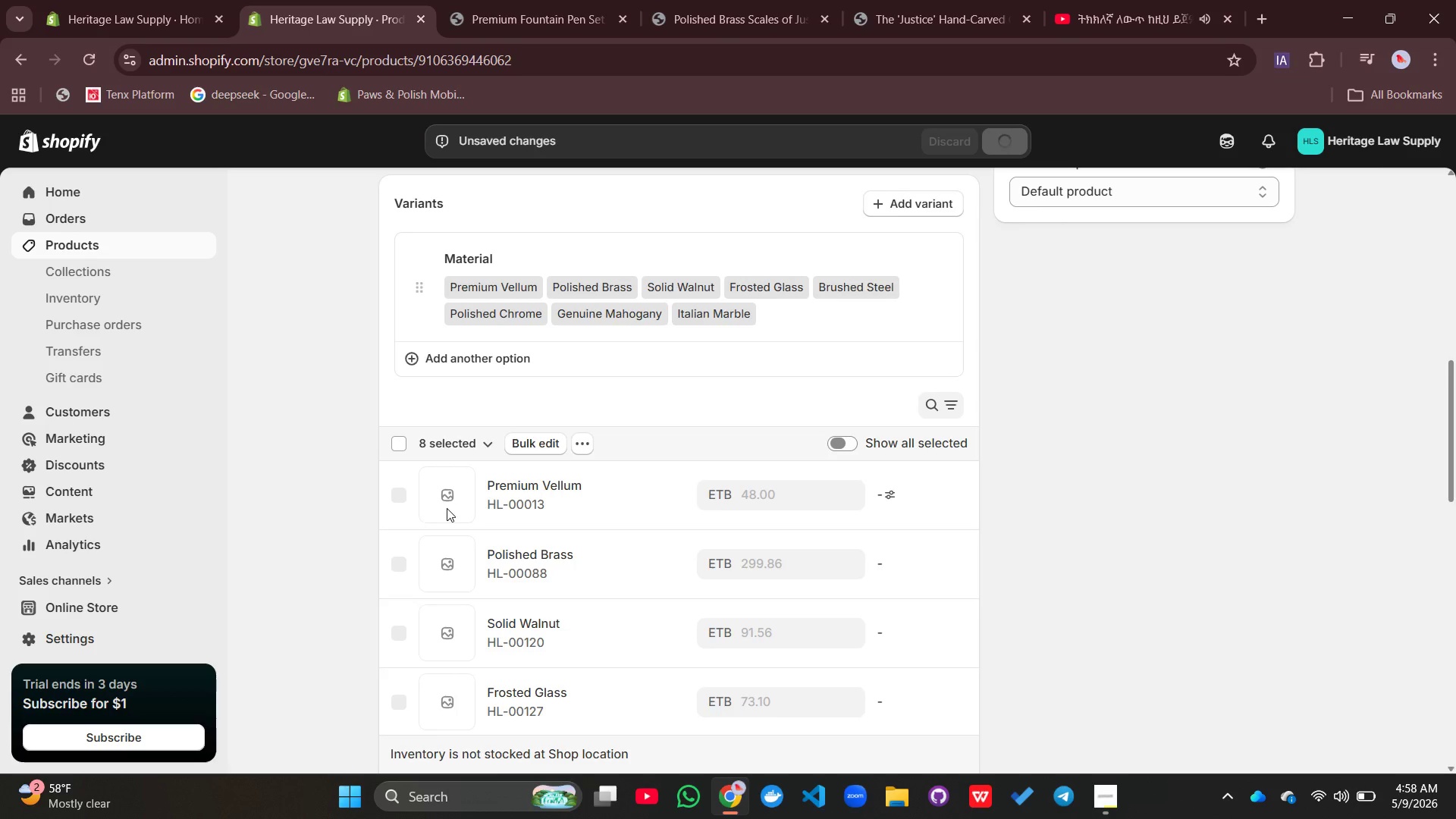 
left_click([537, 443])
 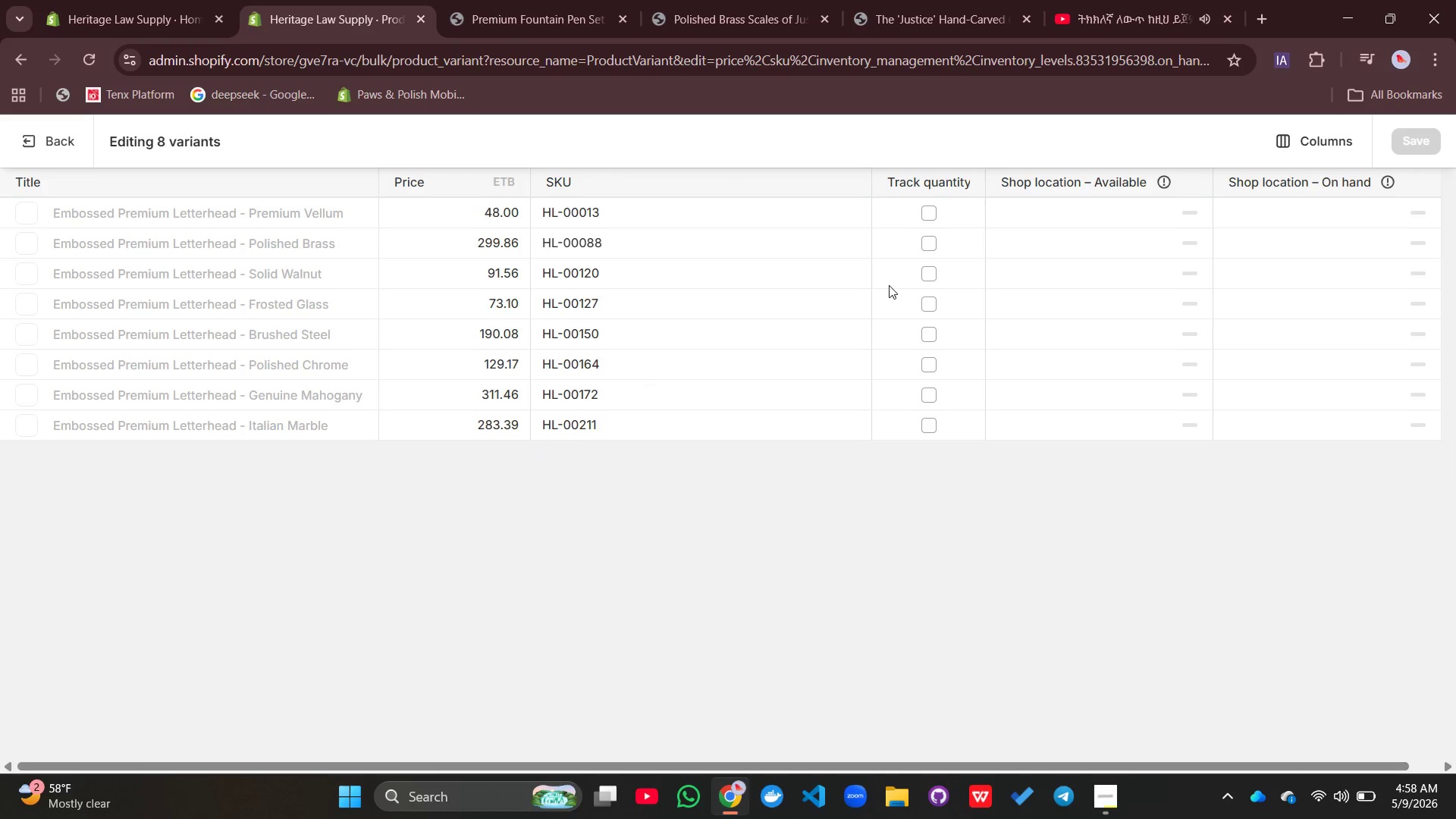 
left_click([926, 213])
 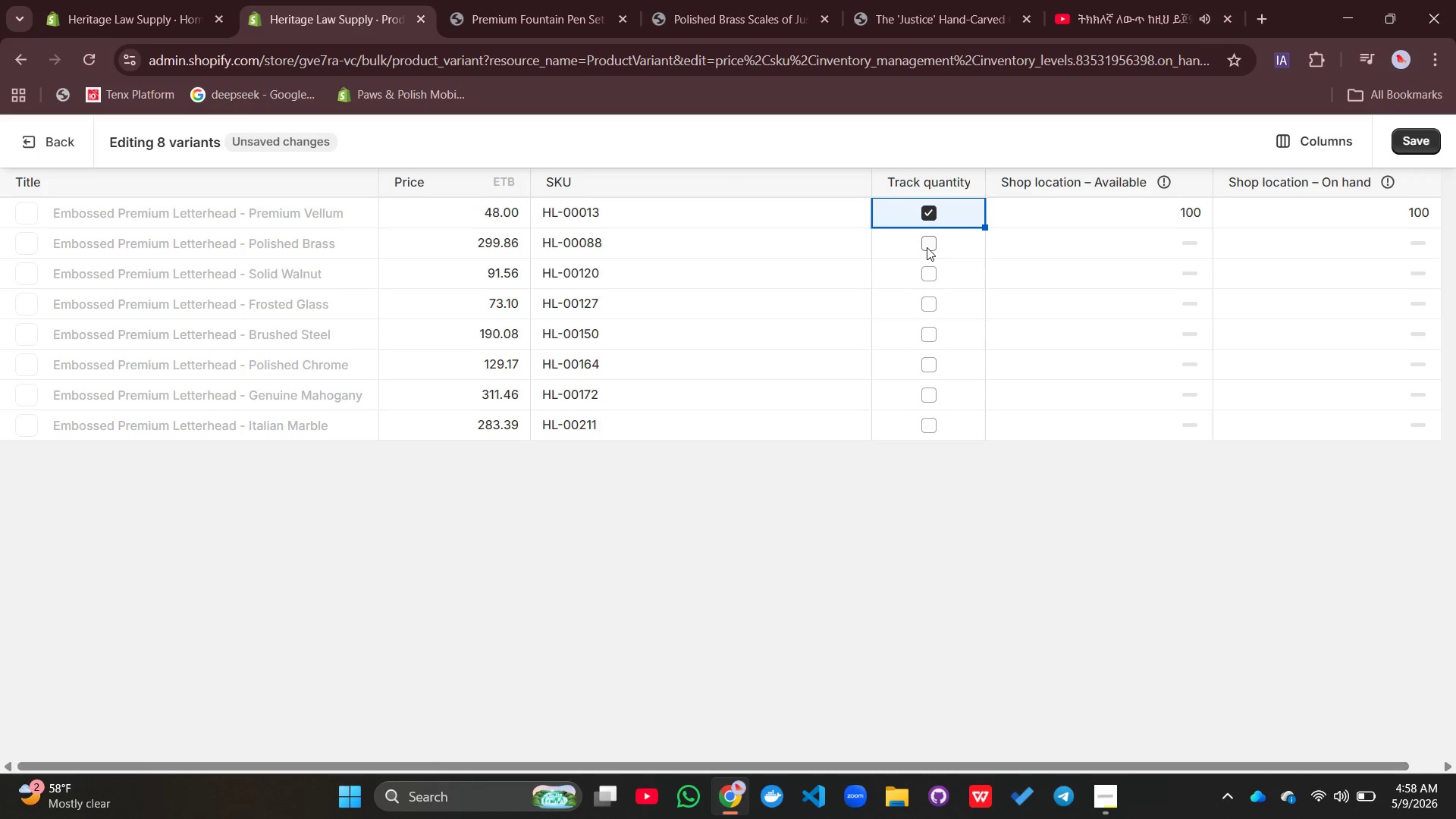 
left_click([927, 247])
 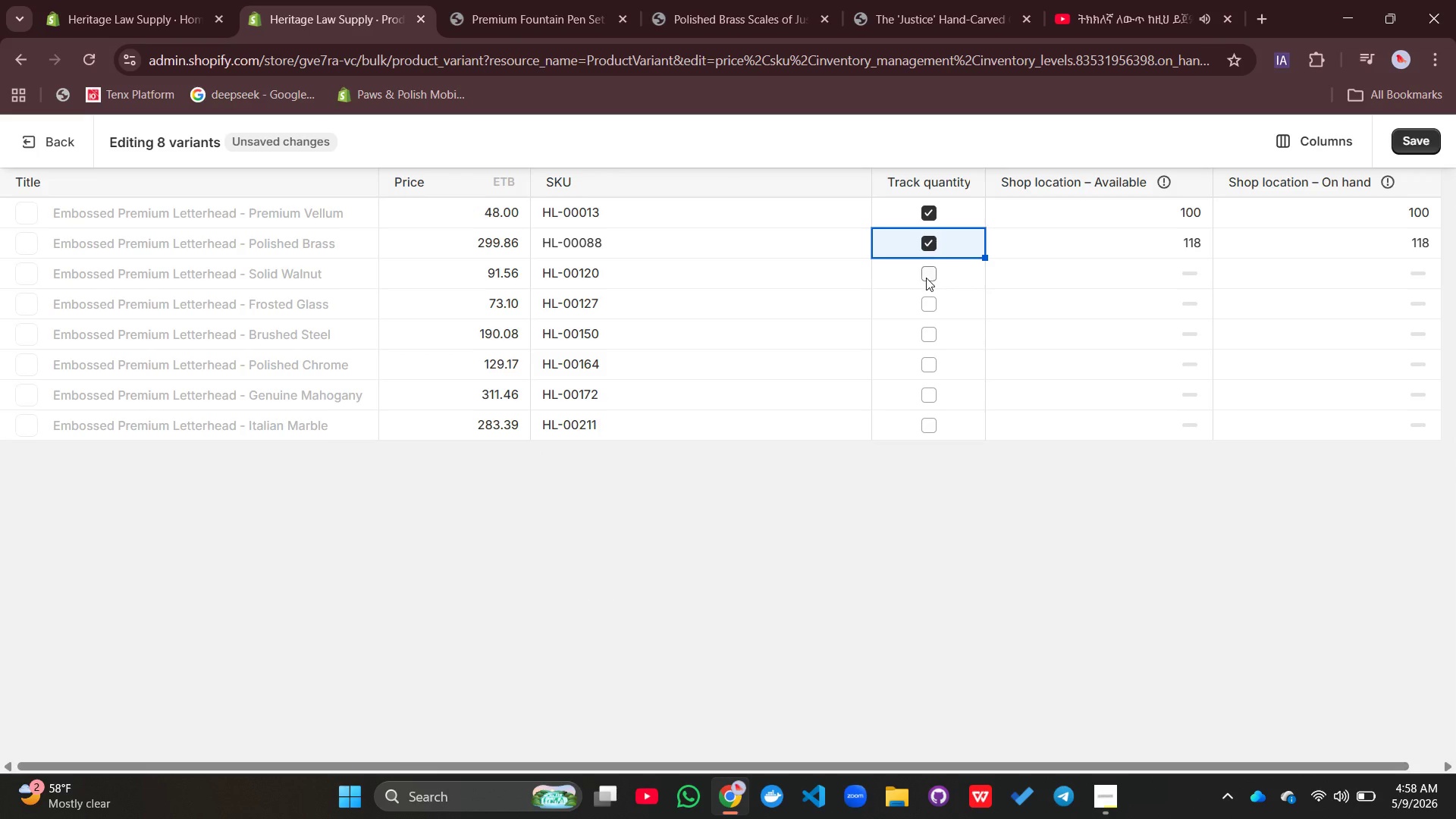 
left_click([926, 278])
 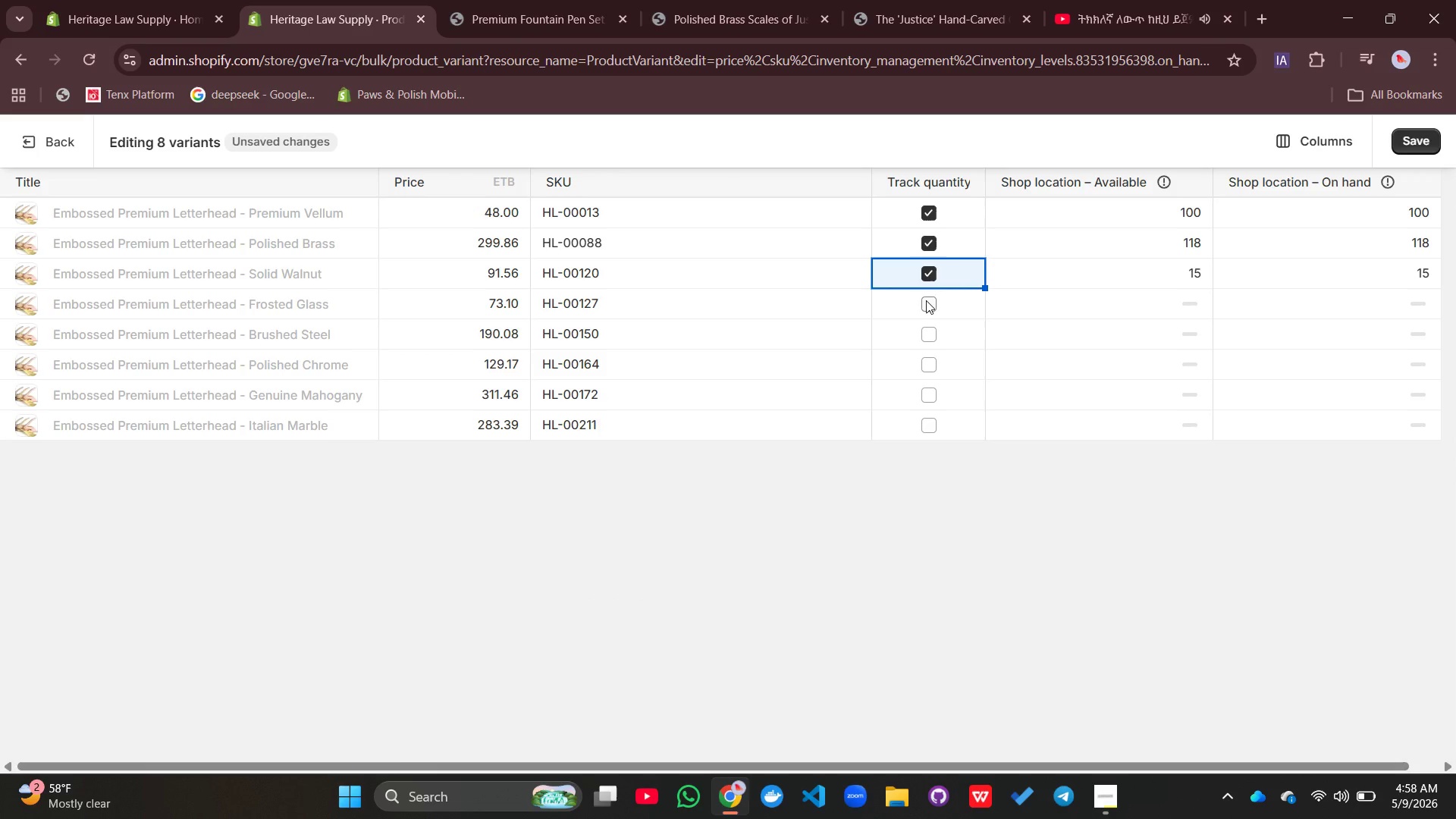 
left_click([926, 300])
 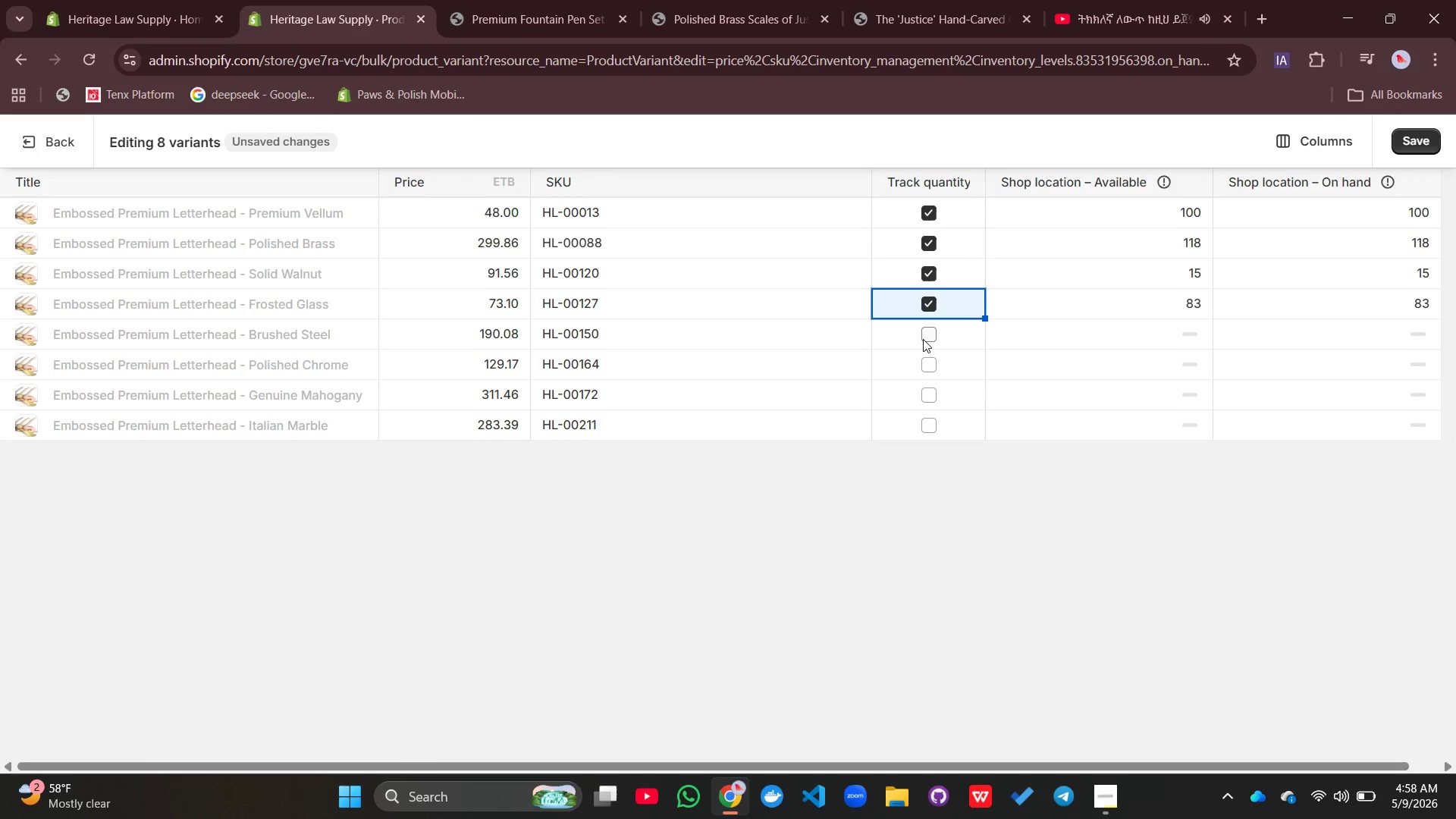 
left_click([923, 339])
 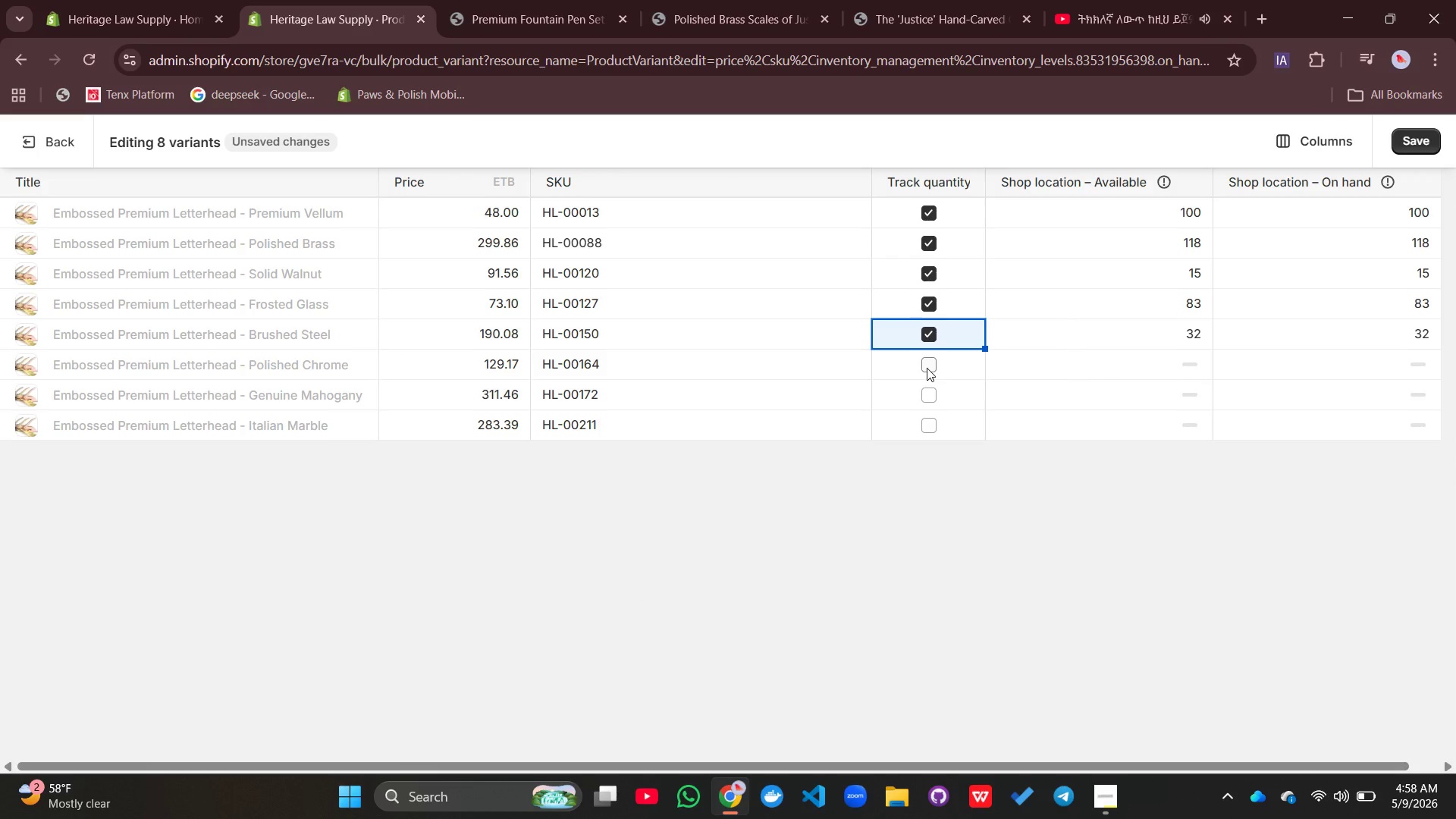 
left_click([927, 368])
 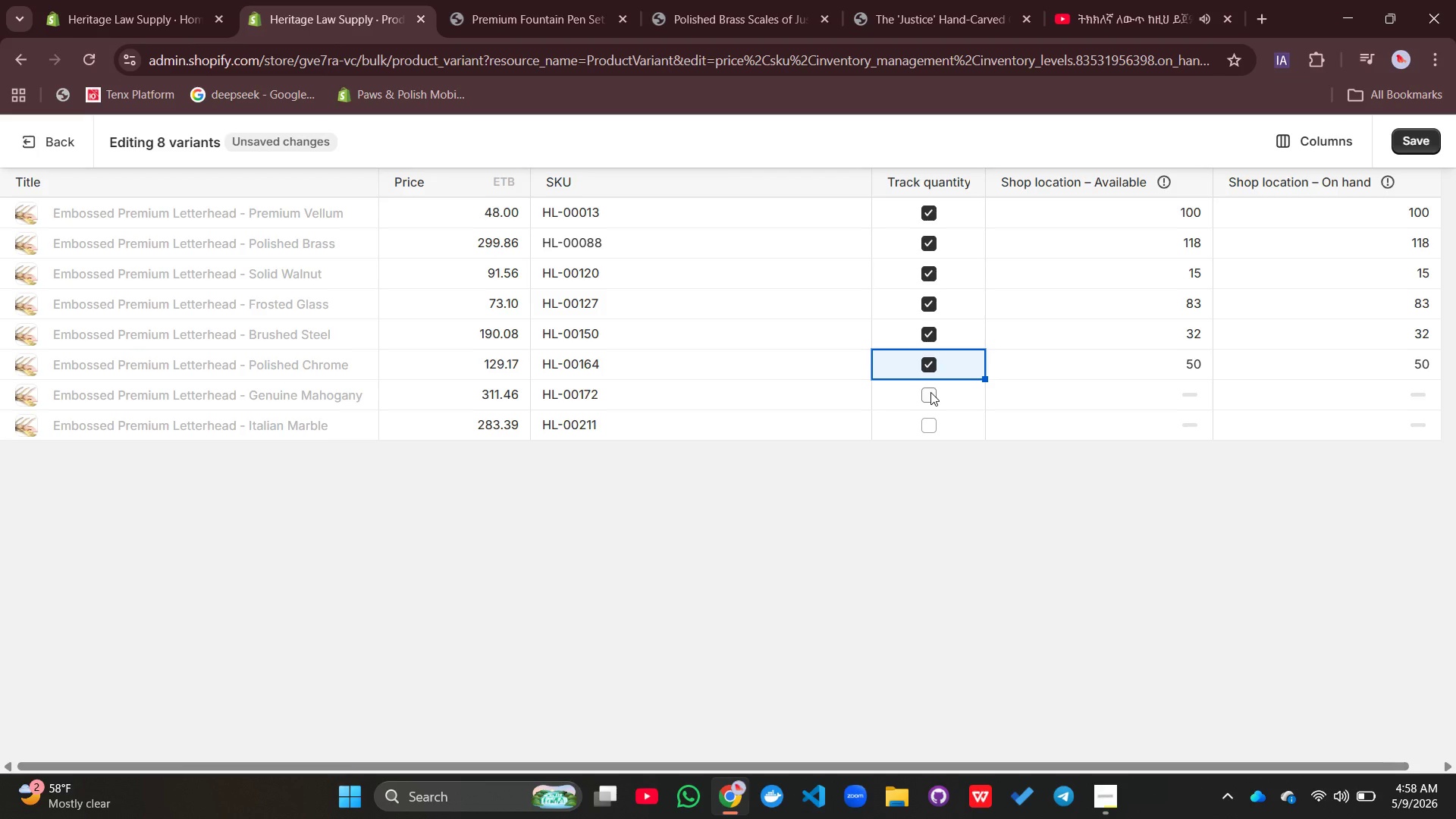 
left_click([930, 392])
 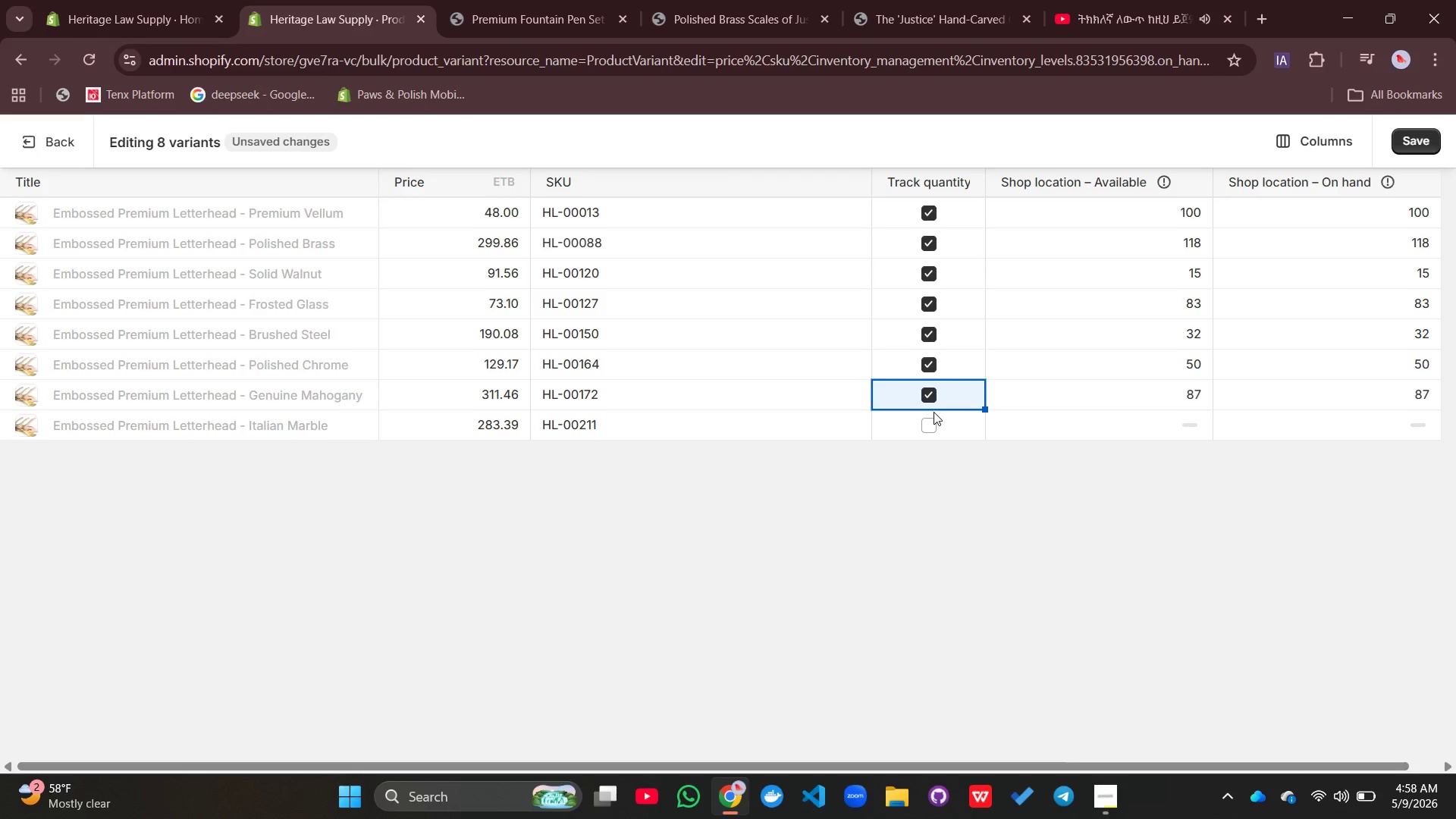 
left_click([934, 412])
 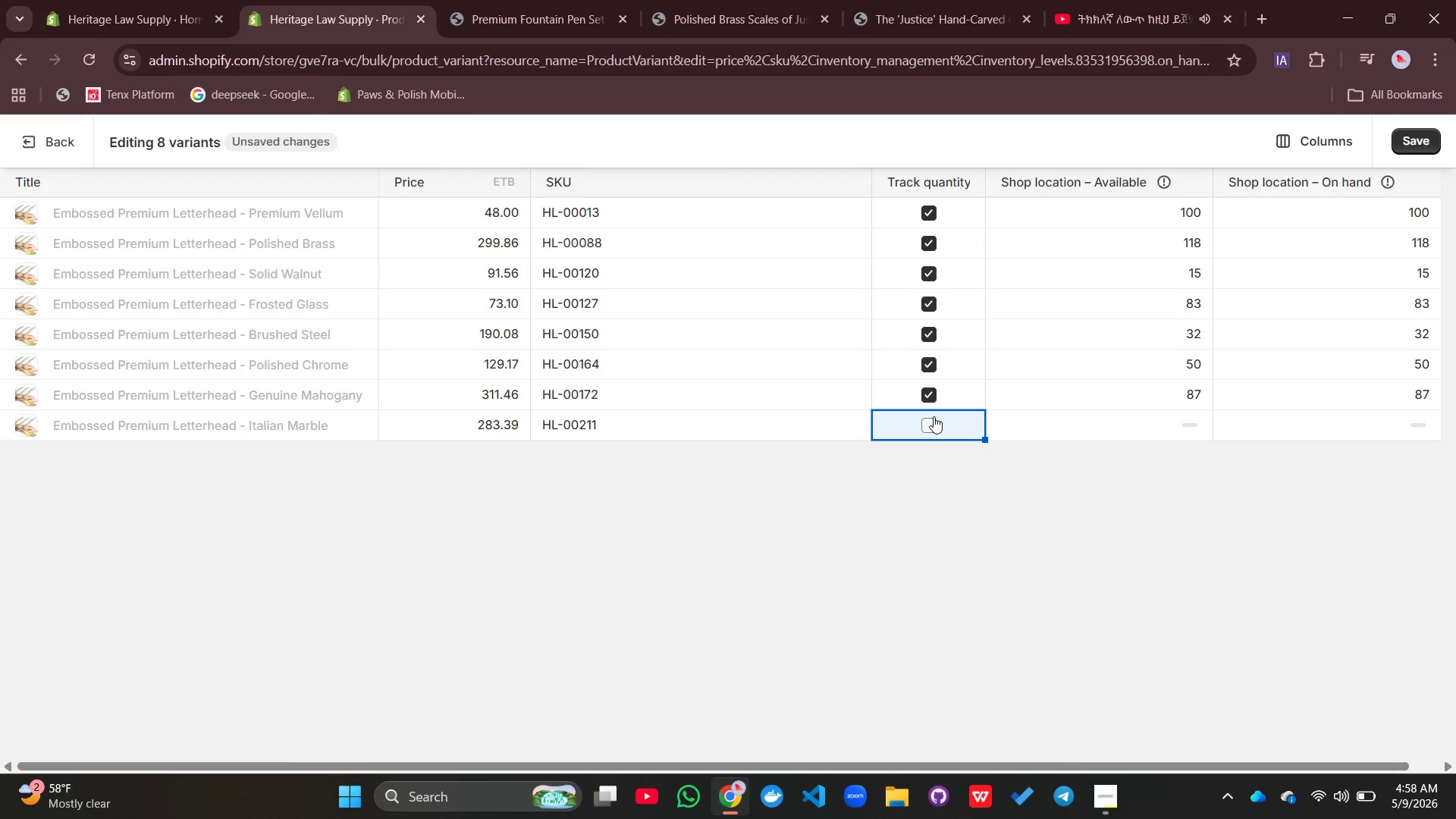 
left_click([934, 416])
 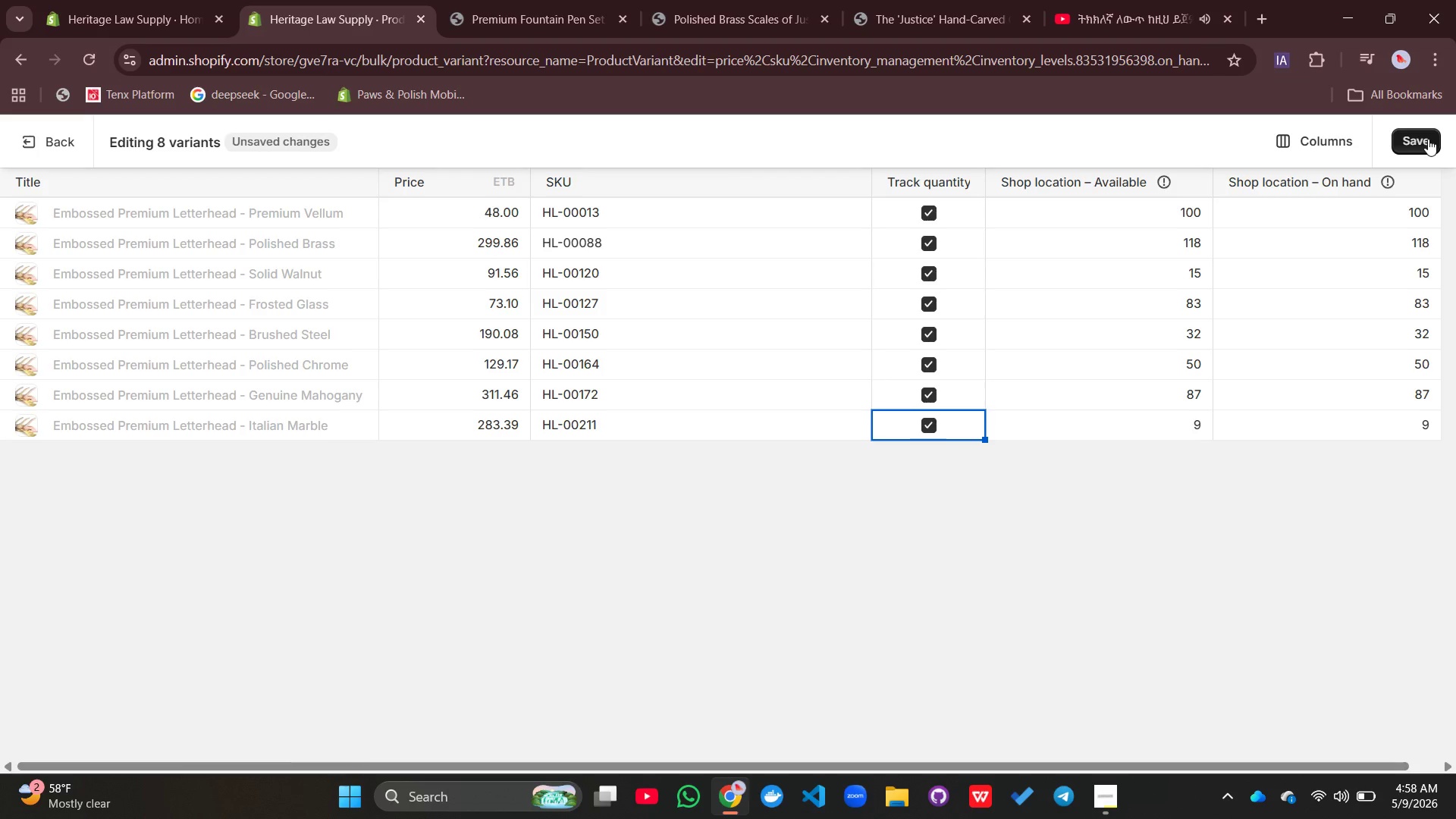 